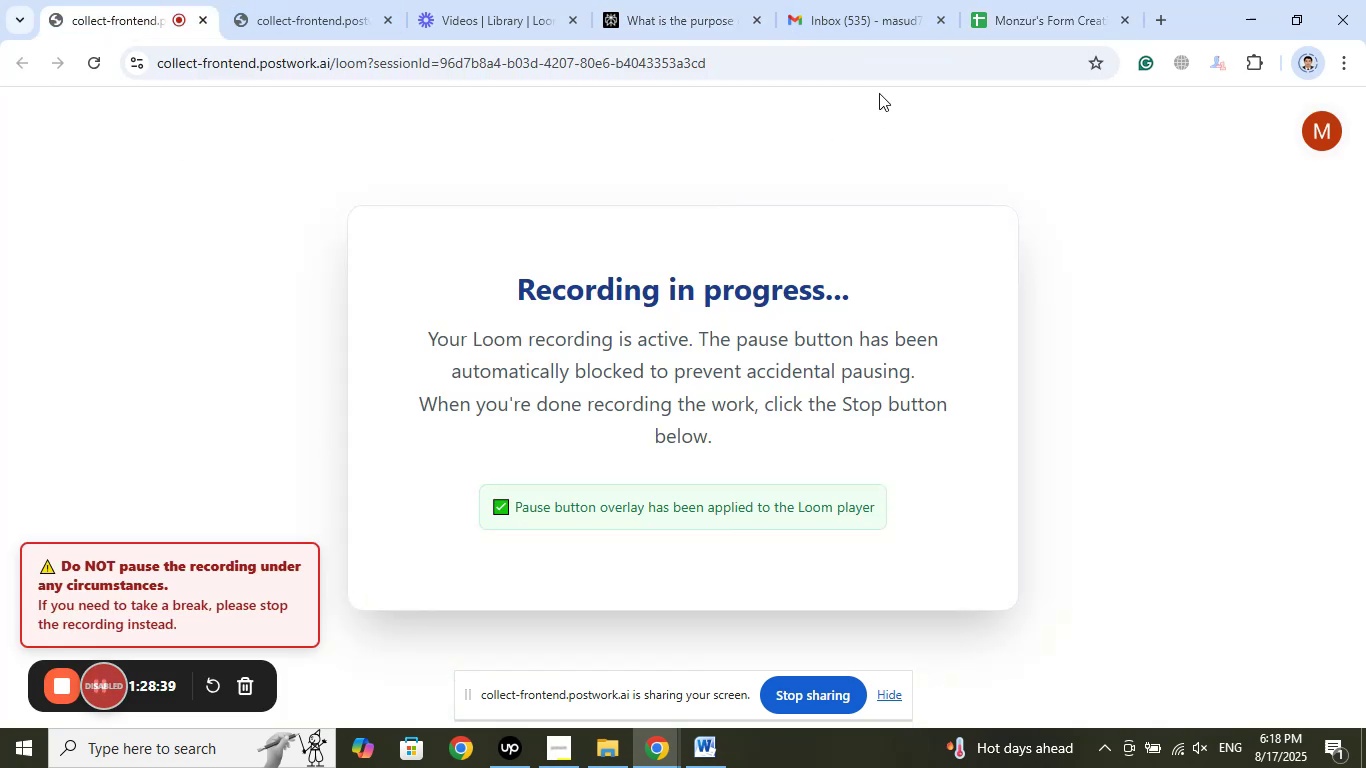 
left_click([1054, 0])
 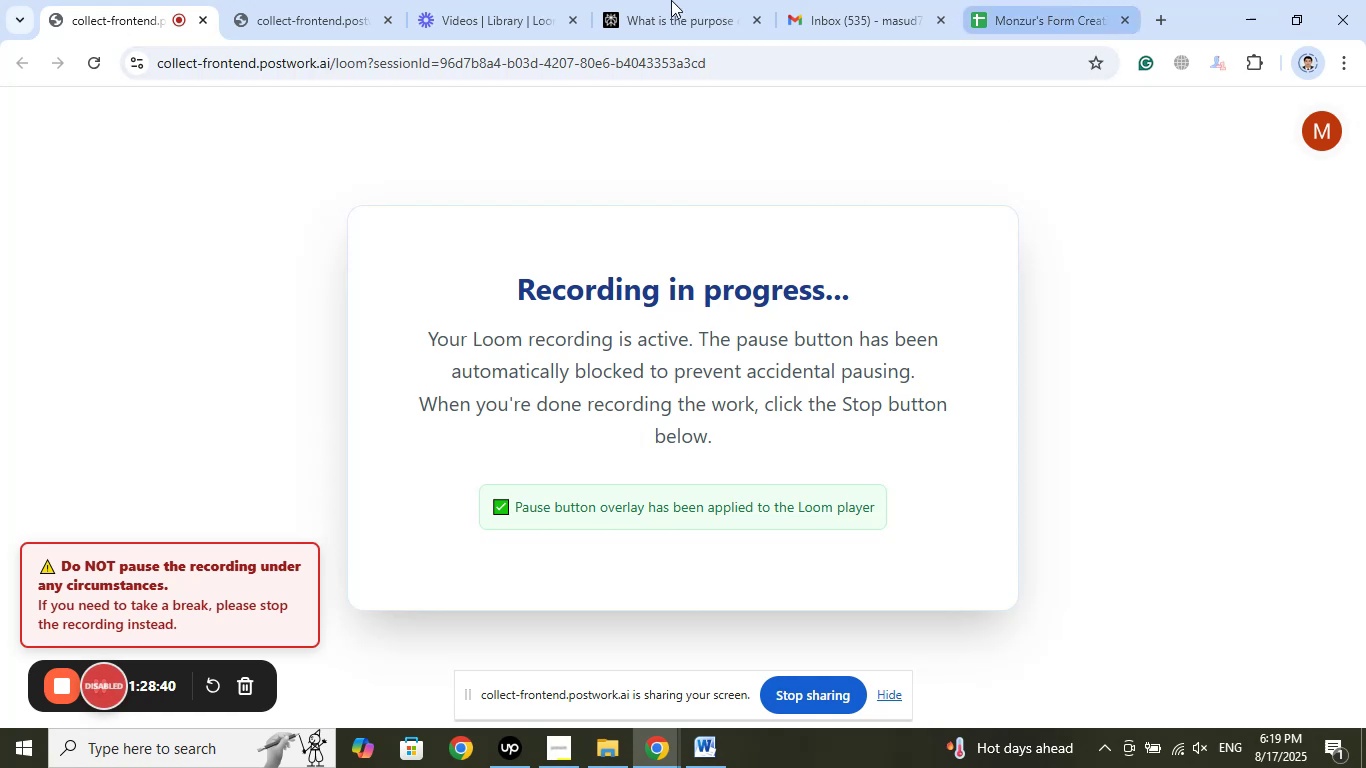 
left_click([671, 0])
 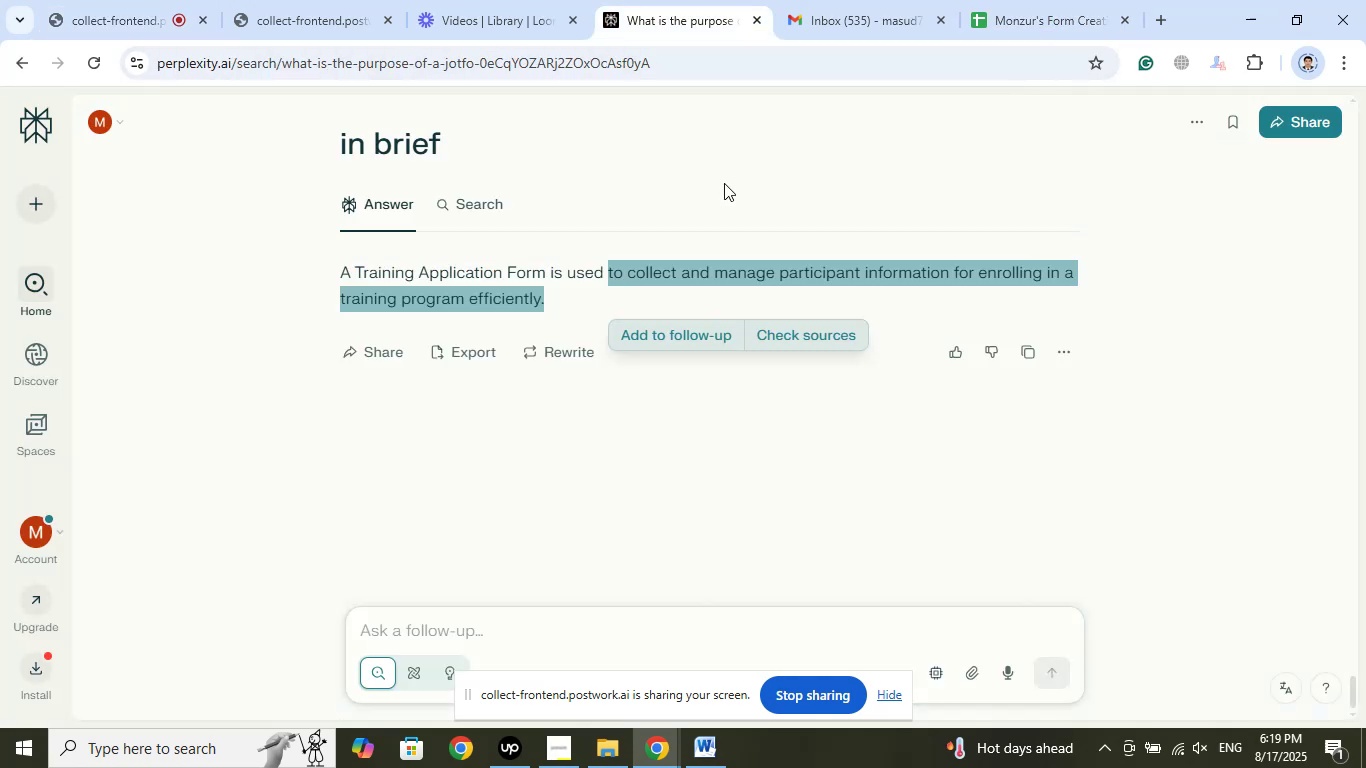 
left_click([755, 156])
 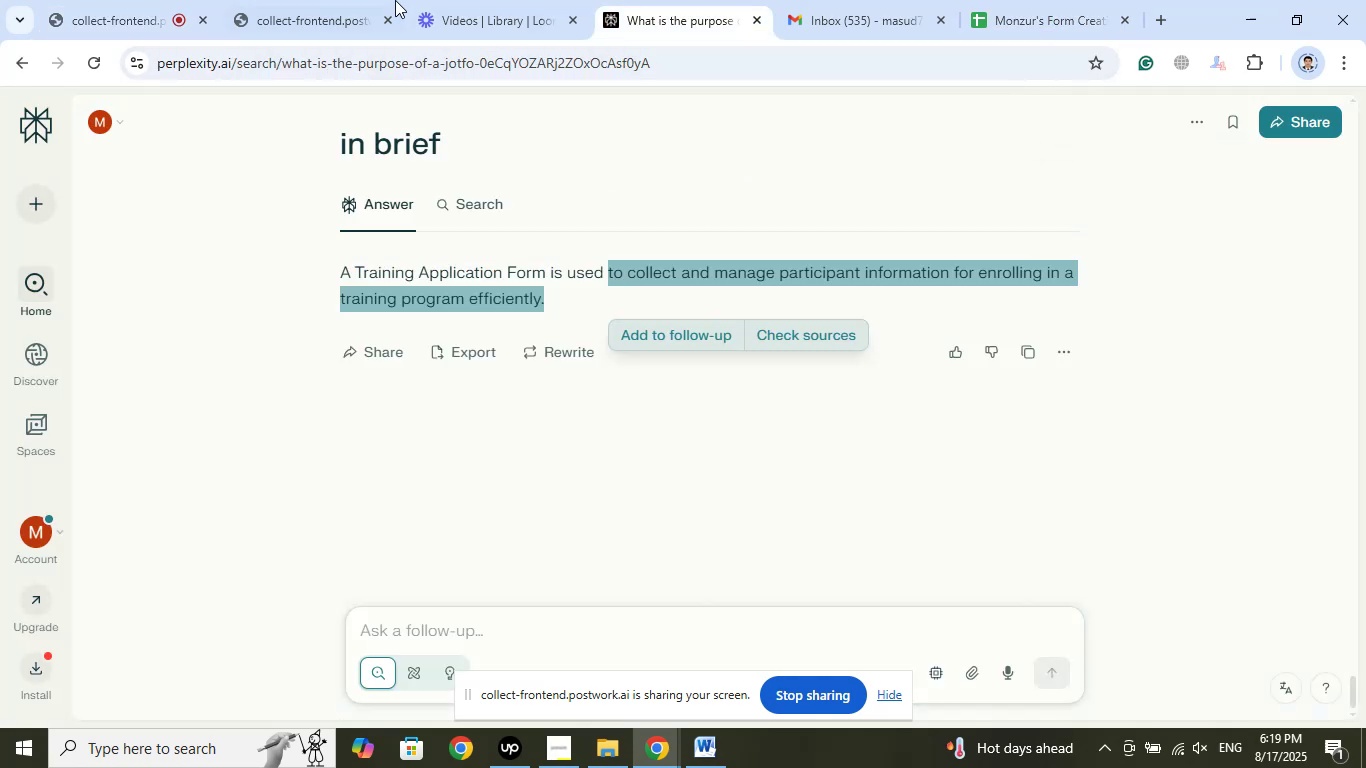 
left_click([374, 0])
 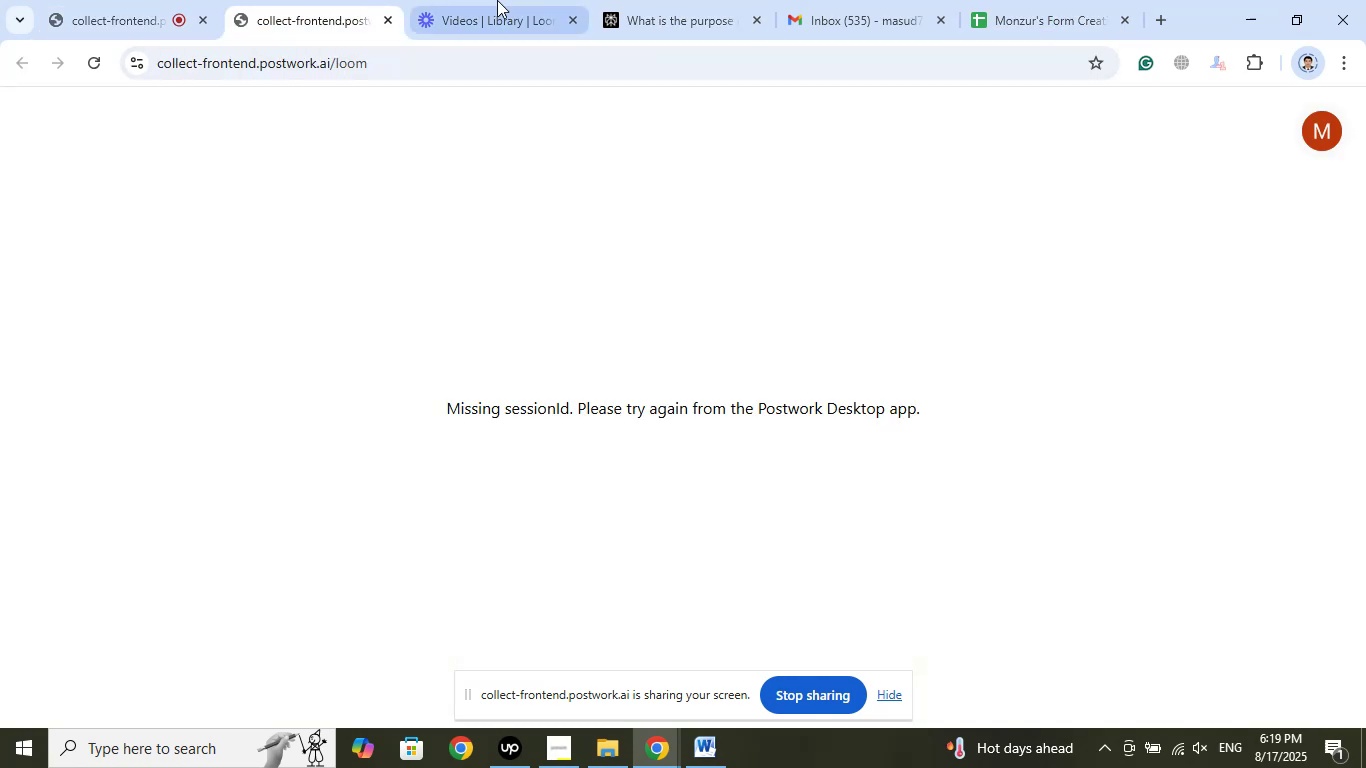 
left_click([497, 0])
 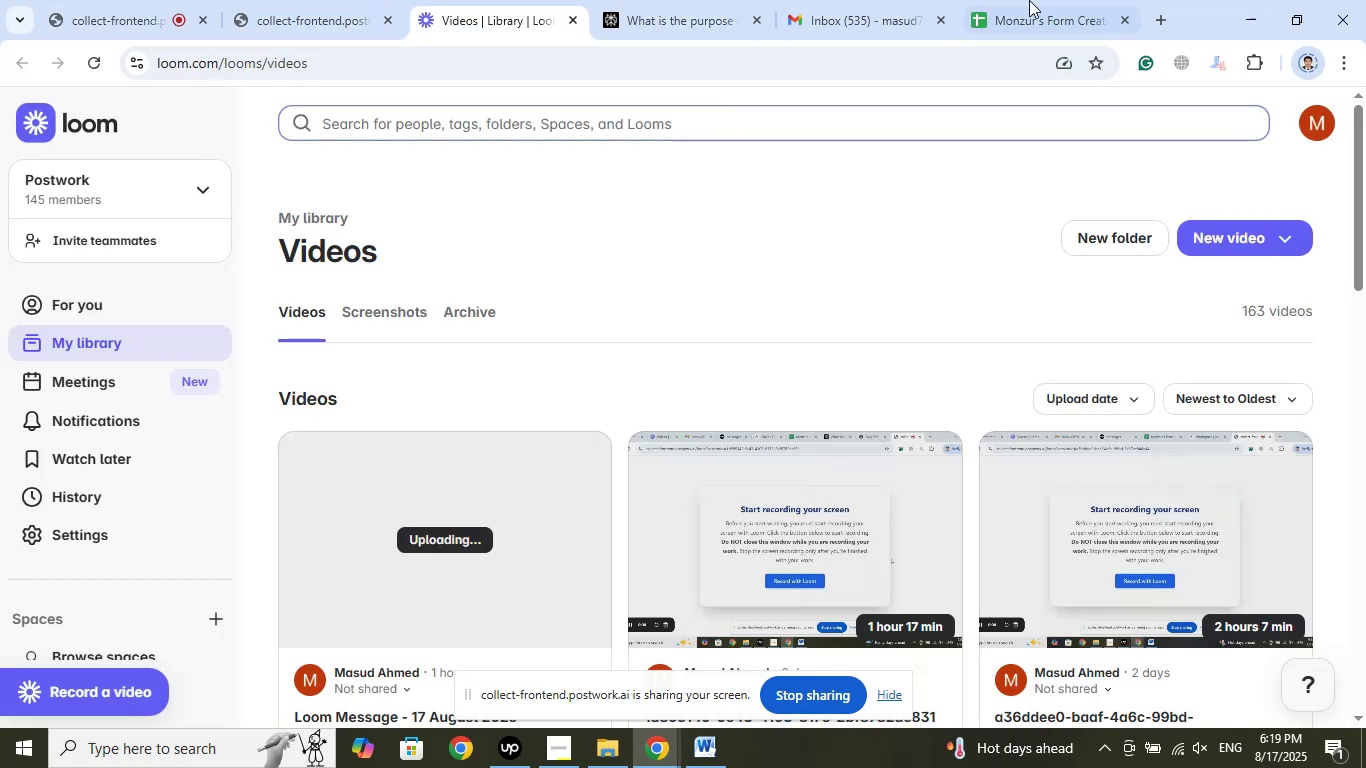 
left_click([1029, 0])
 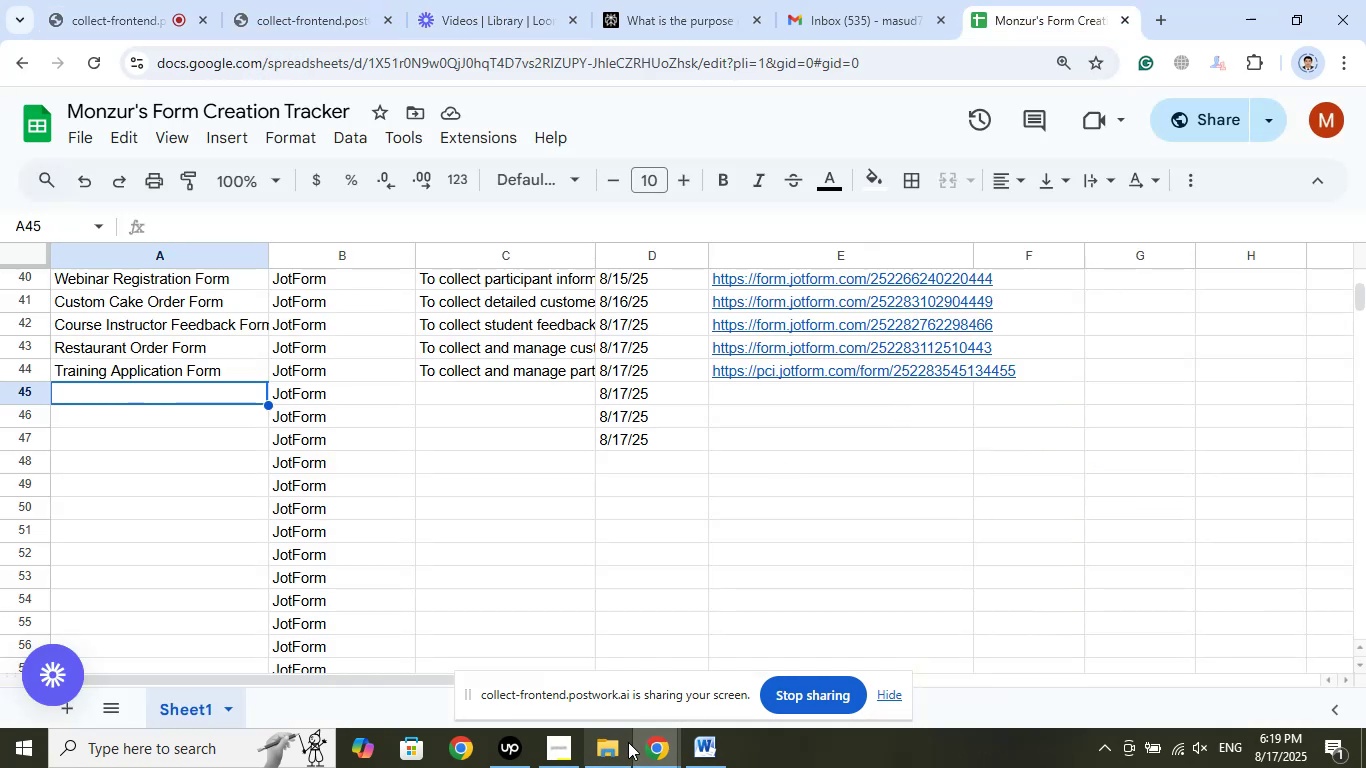 
left_click([713, 749])
 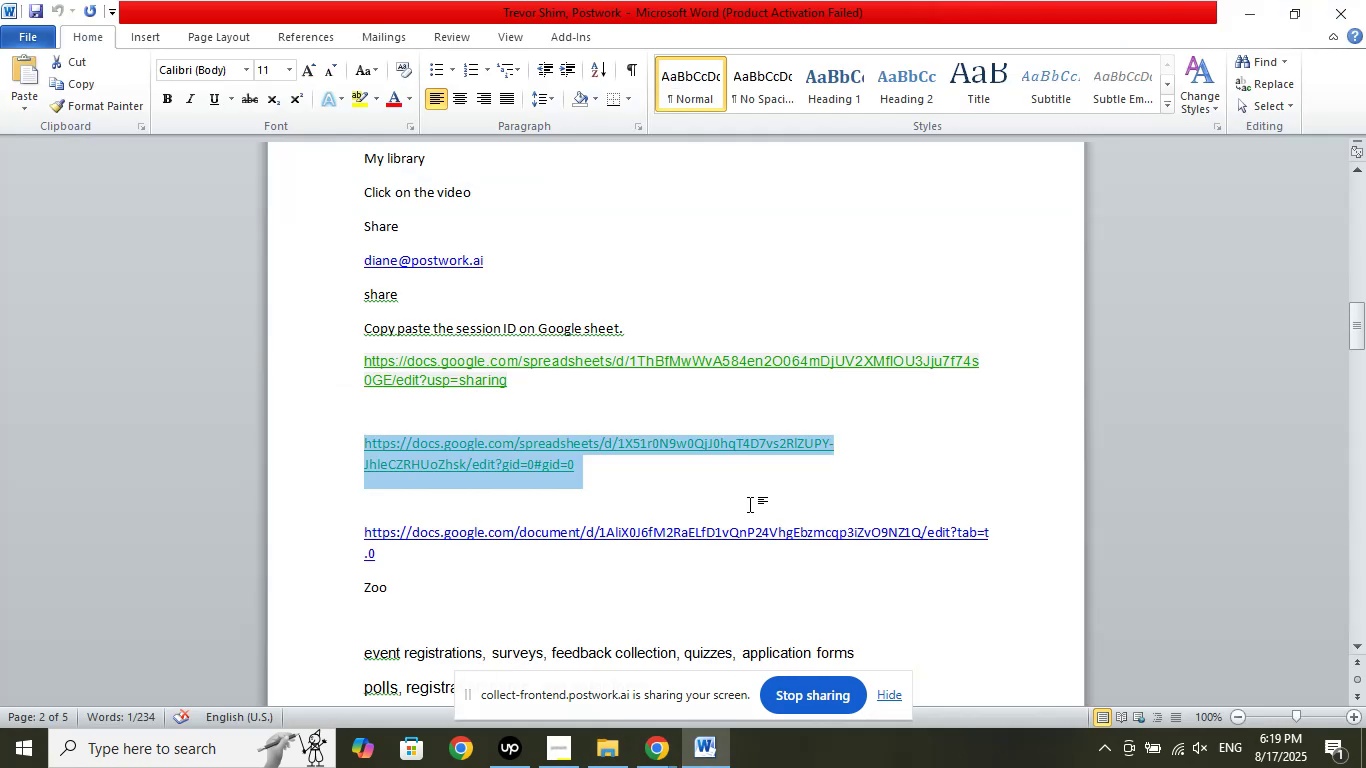 
scroll: coordinate [749, 475], scroll_direction: down, amount: 2.0
 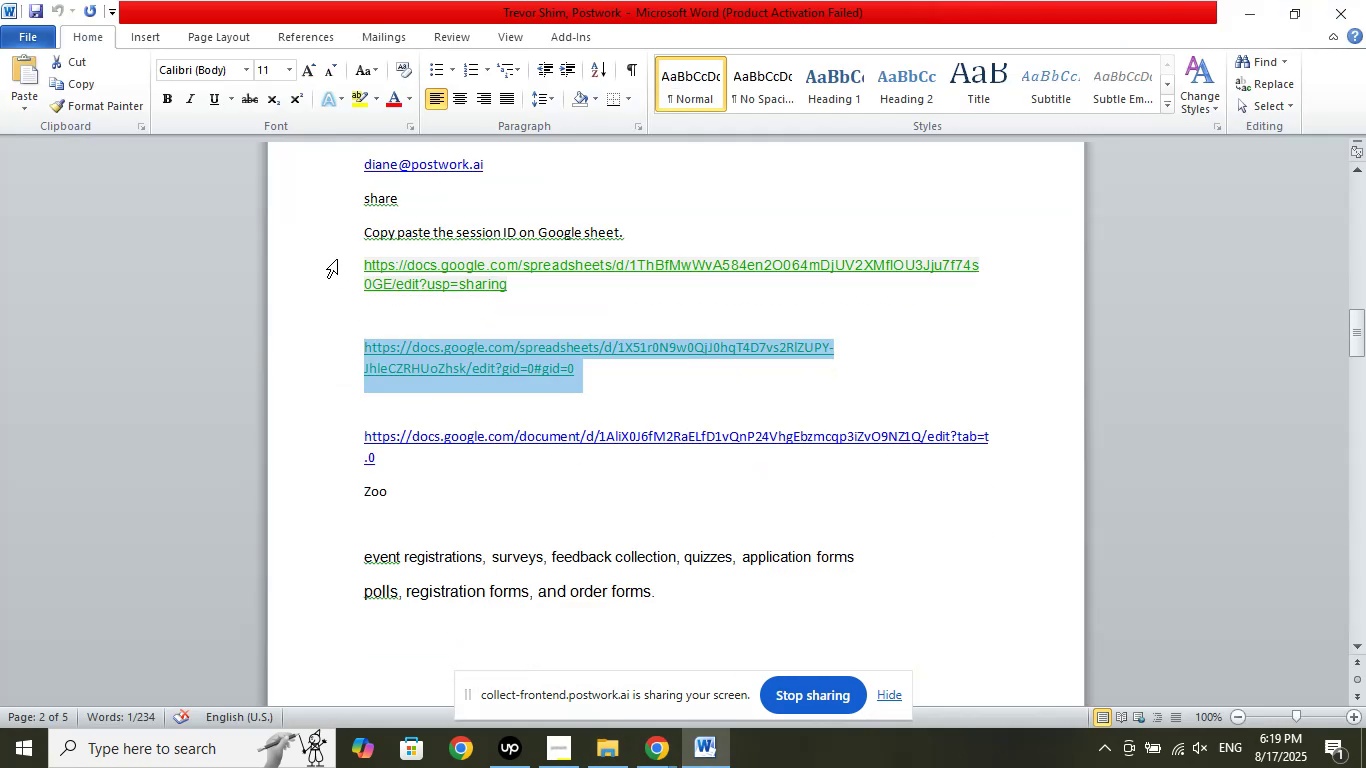 
left_click_drag(start_coordinate=[333, 257], to_coordinate=[323, 277])
 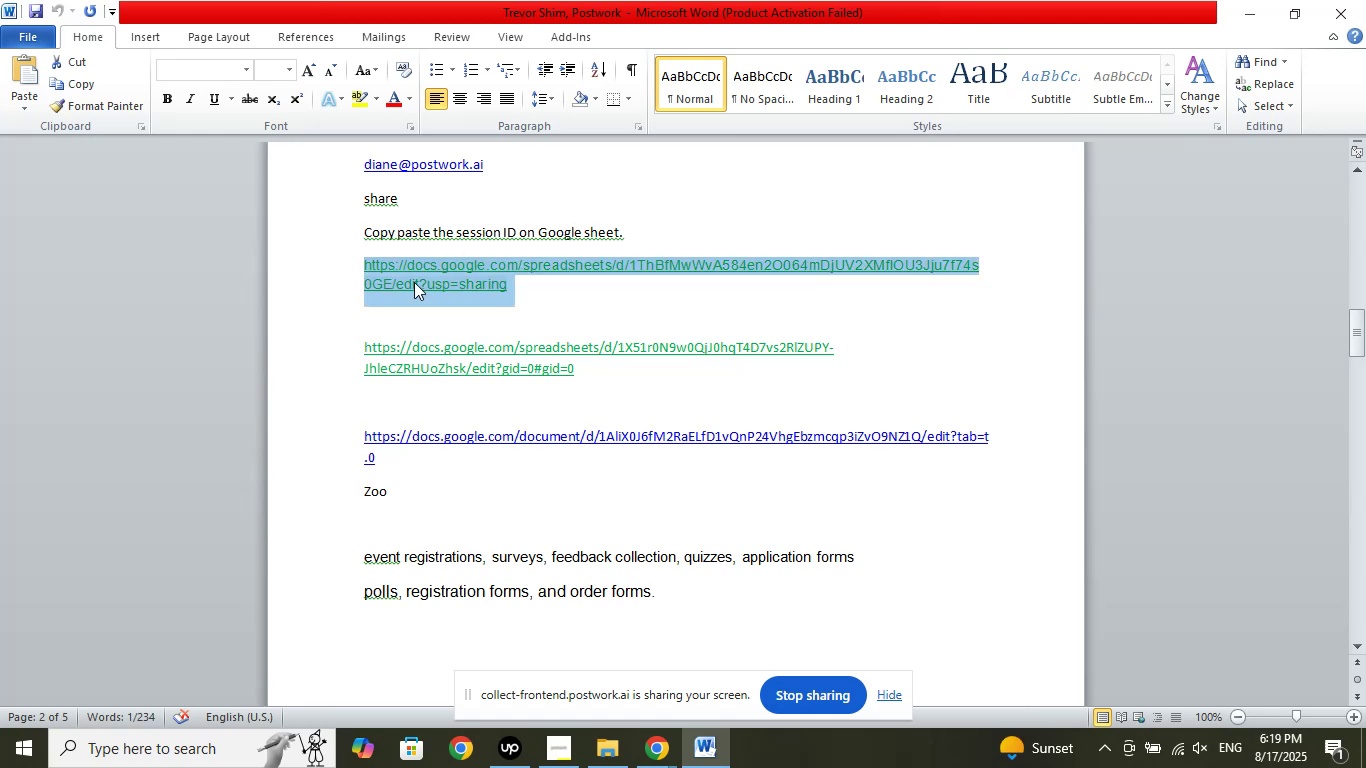 
right_click([414, 282])
 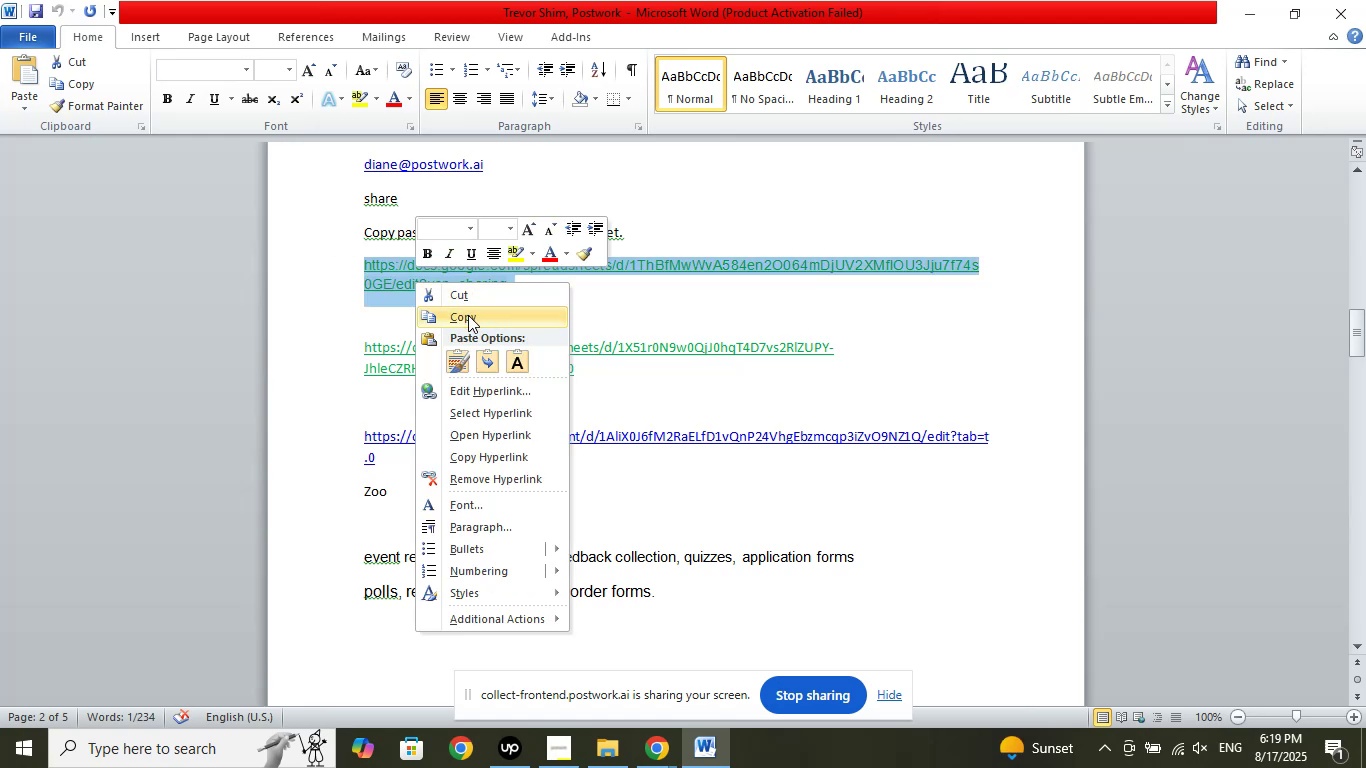 
left_click([467, 321])
 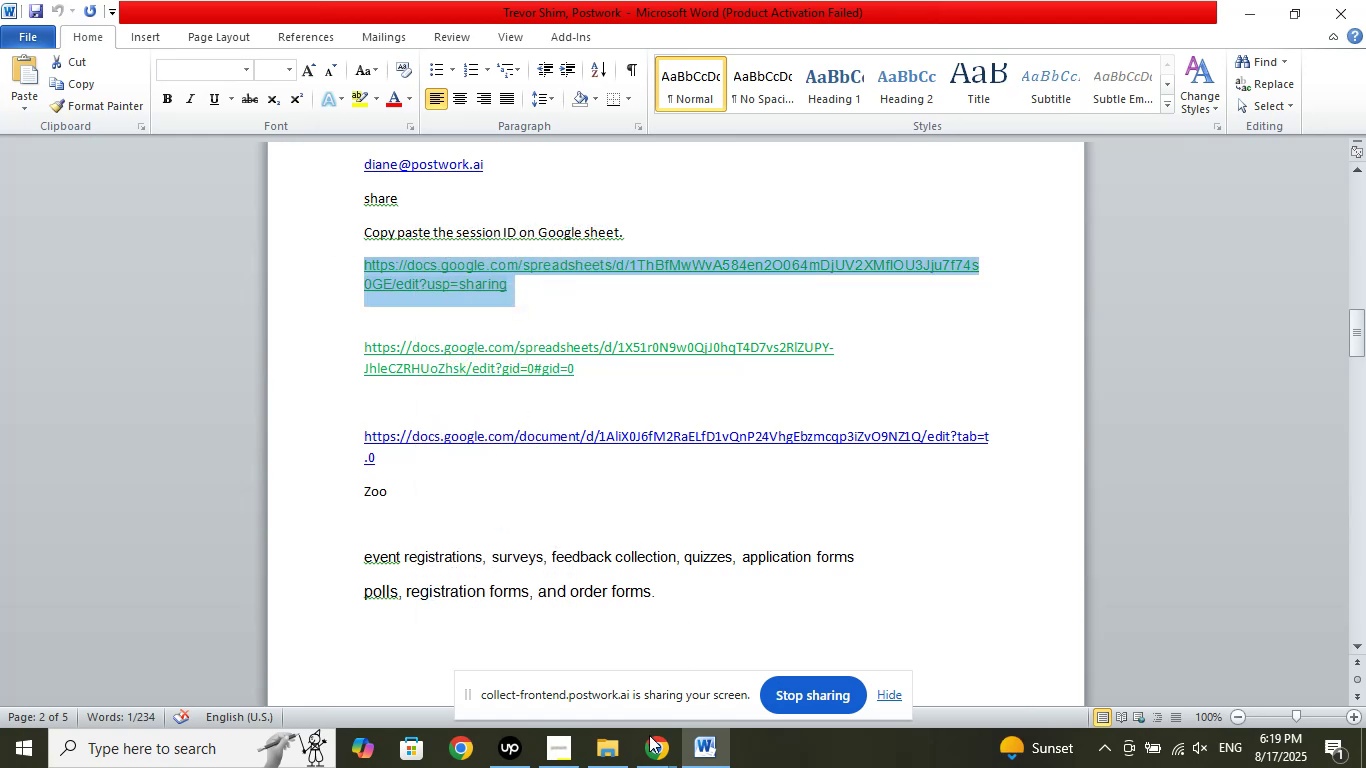 
left_click([649, 744])
 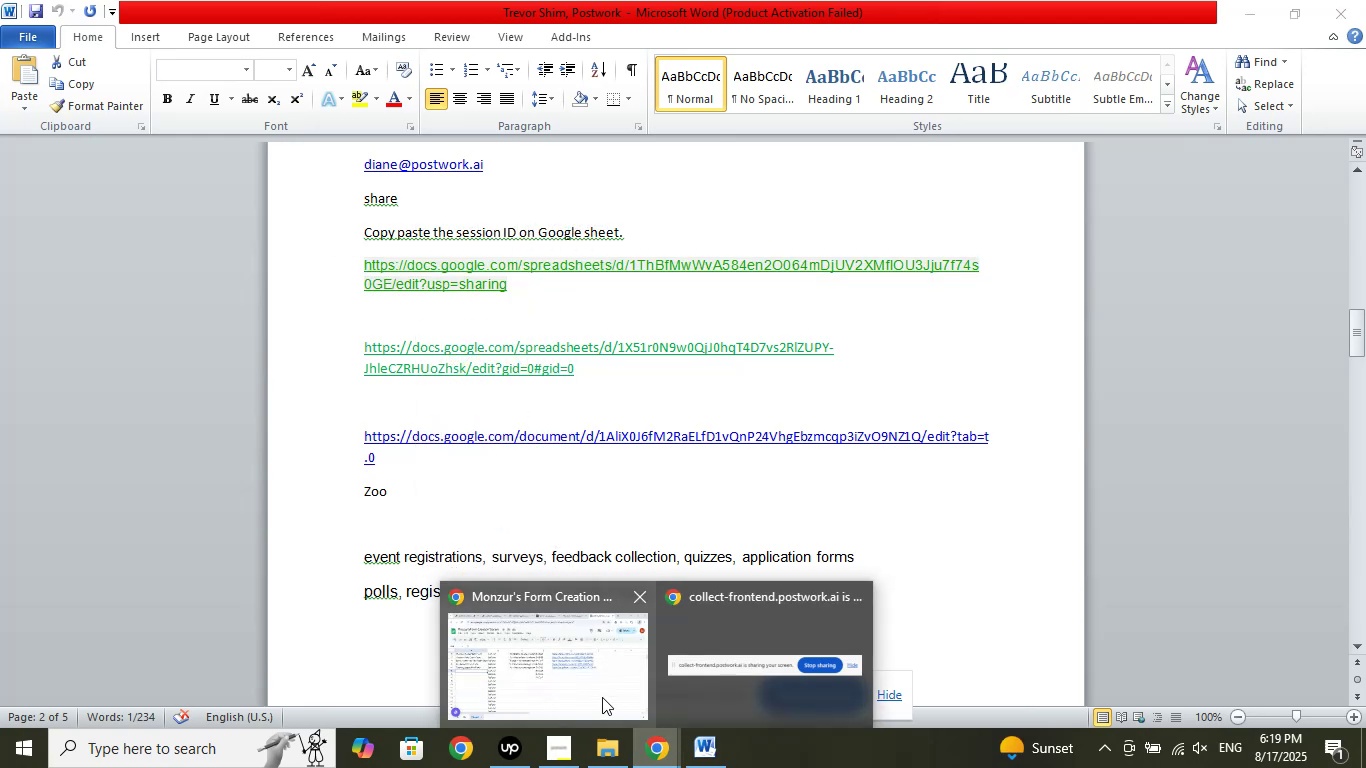 
left_click([601, 696])
 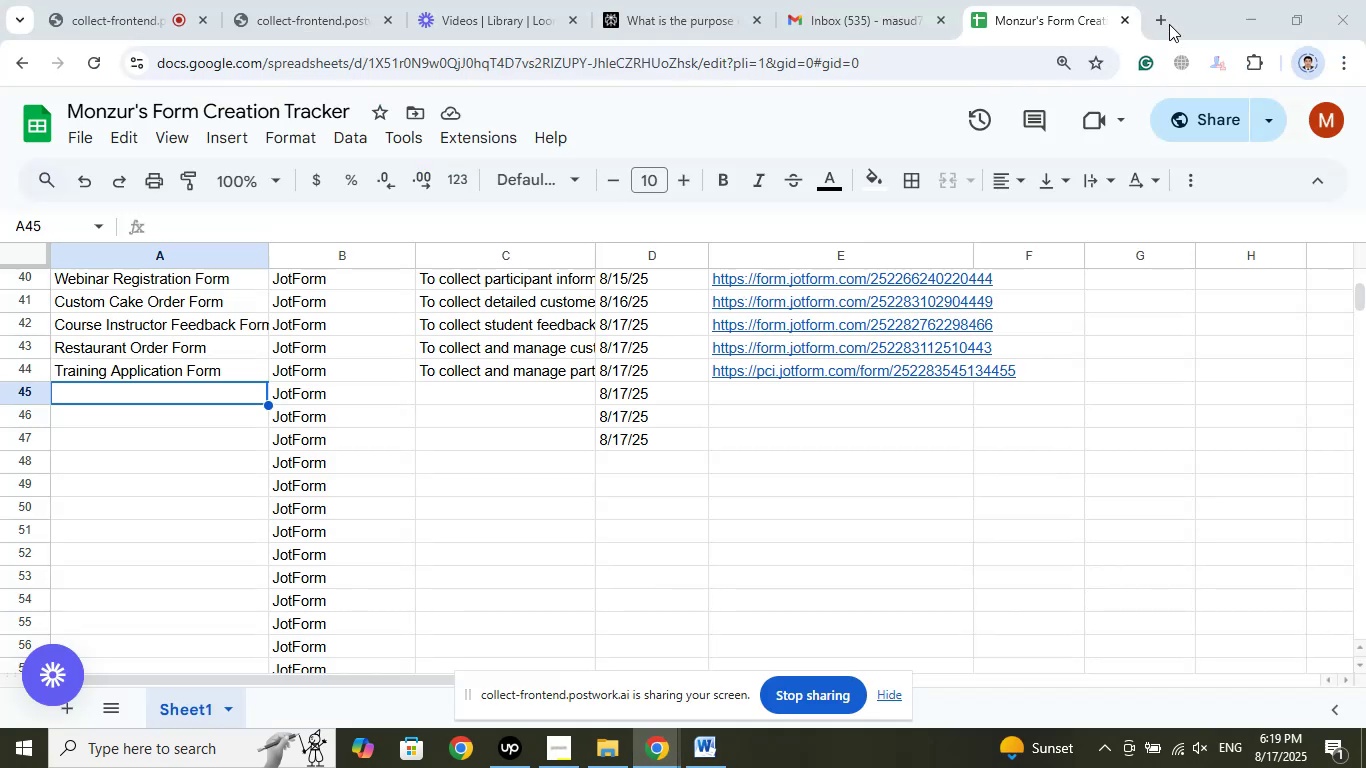 
left_click([1172, 16])
 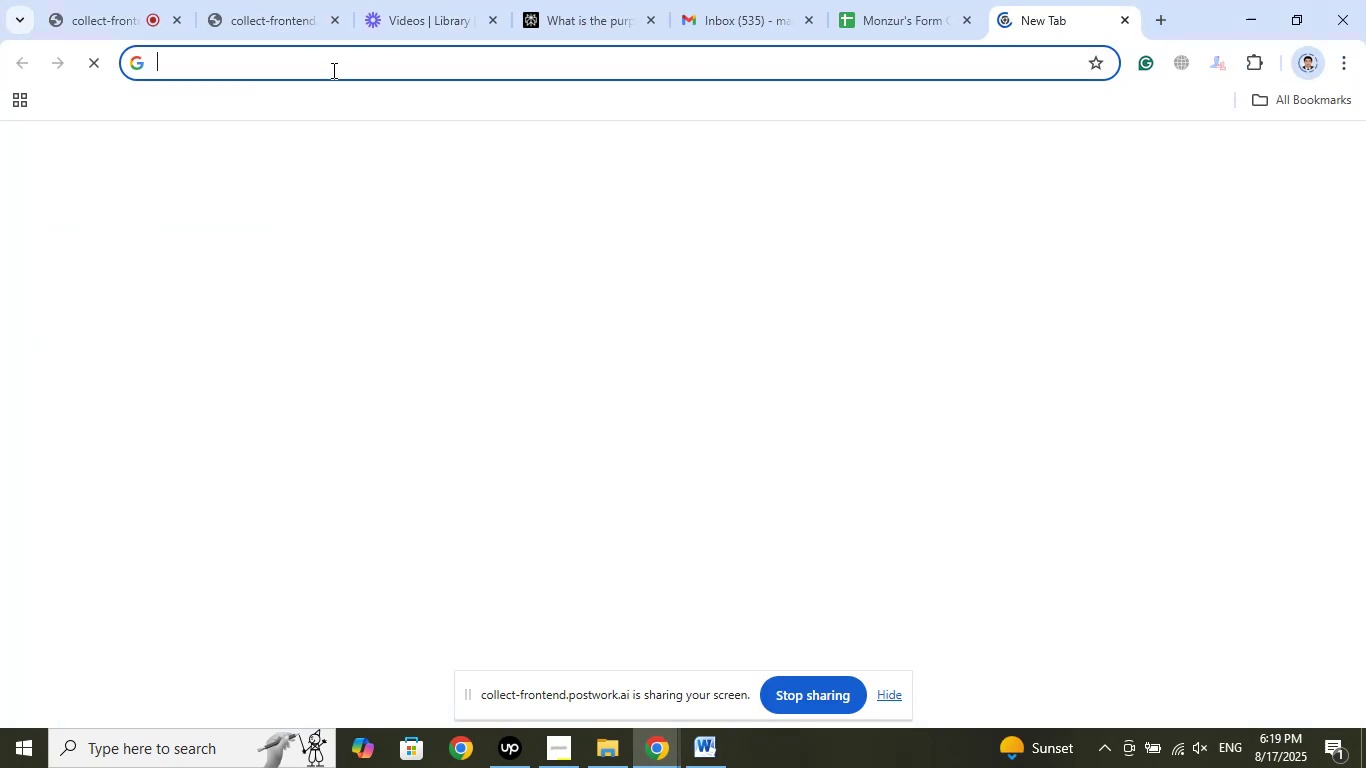 
right_click([332, 69])
 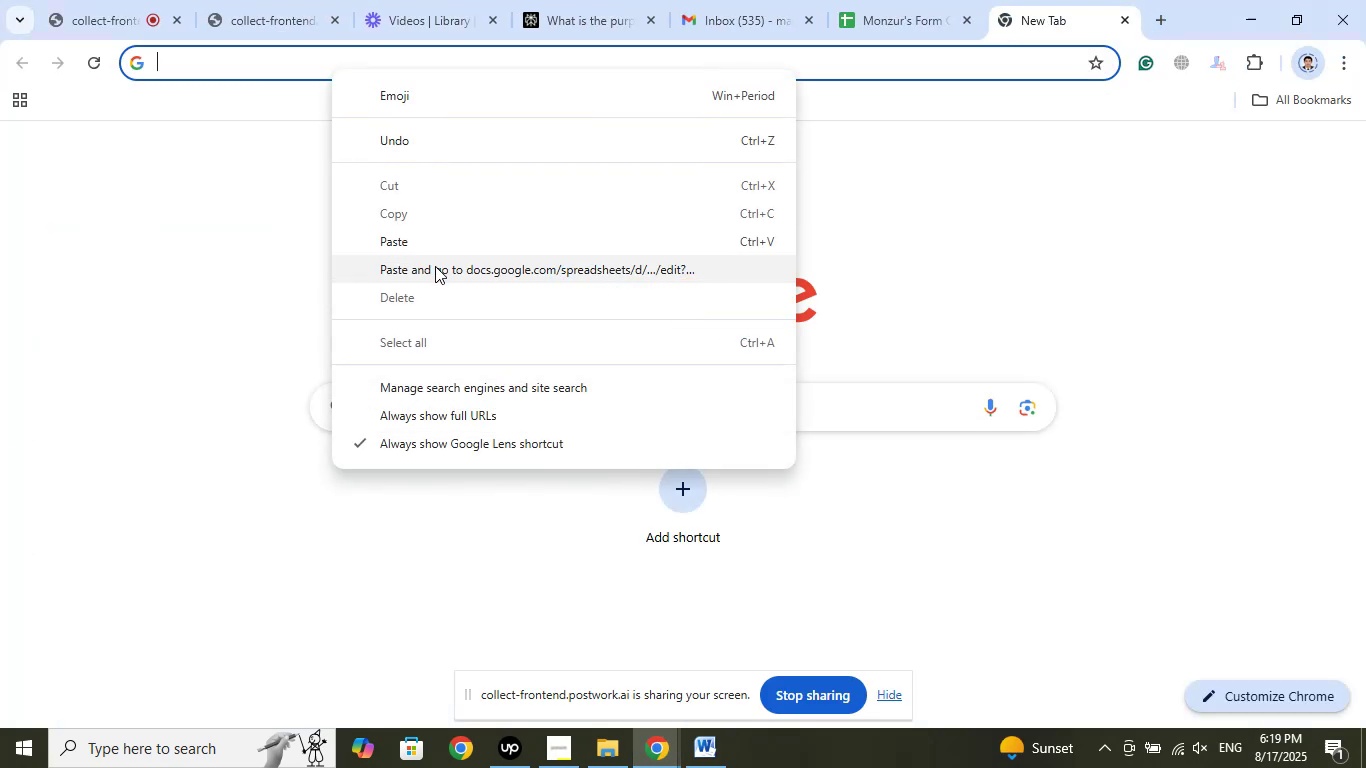 
left_click([435, 266])
 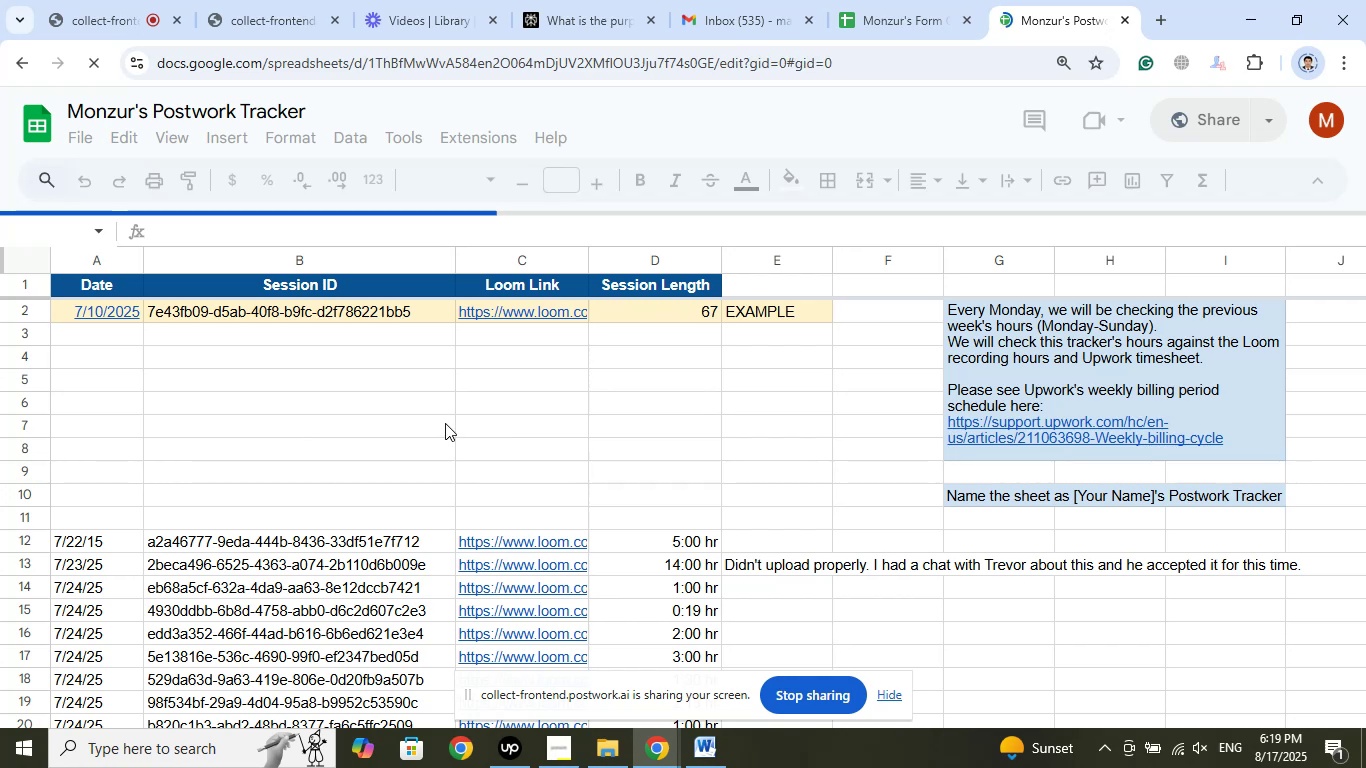 
wait(5.94)
 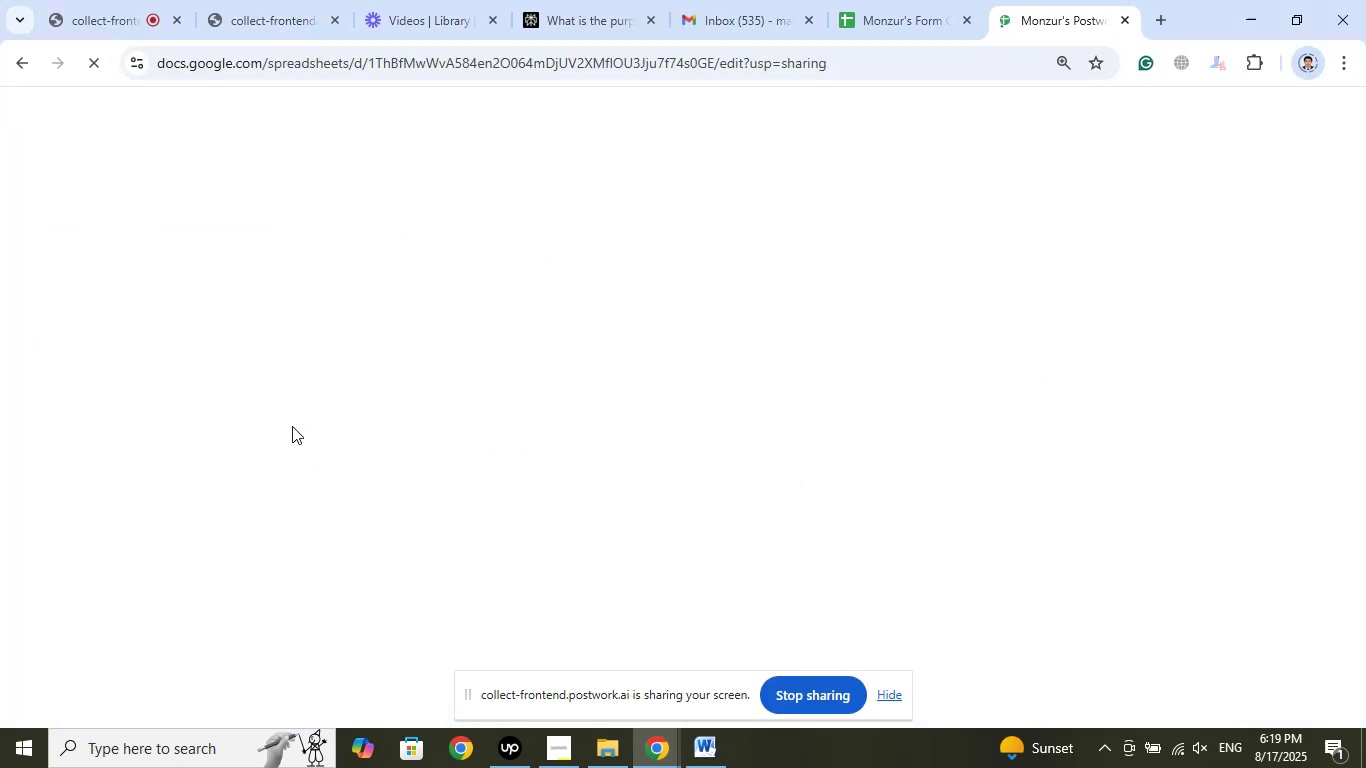 
left_click([445, 423])
 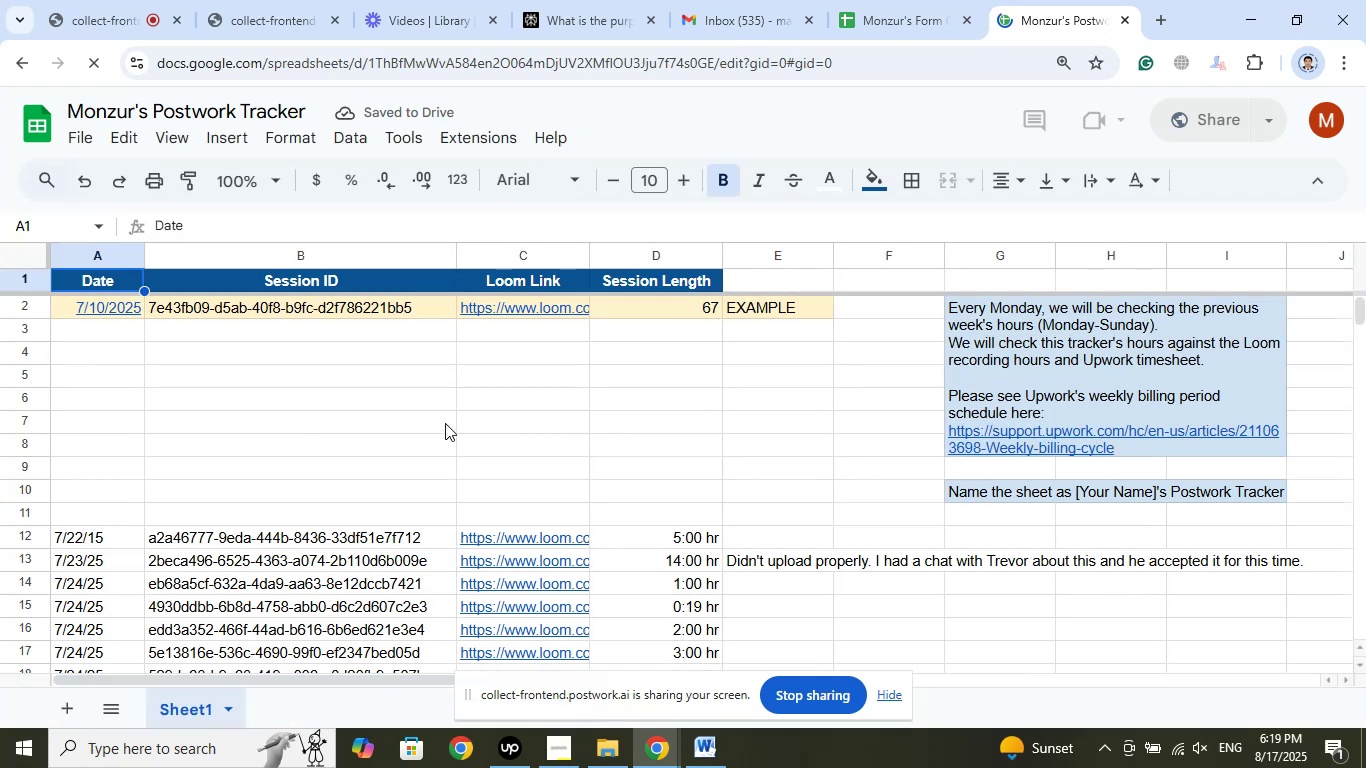 
scroll: coordinate [316, 503], scroll_direction: down, amount: 25.0
 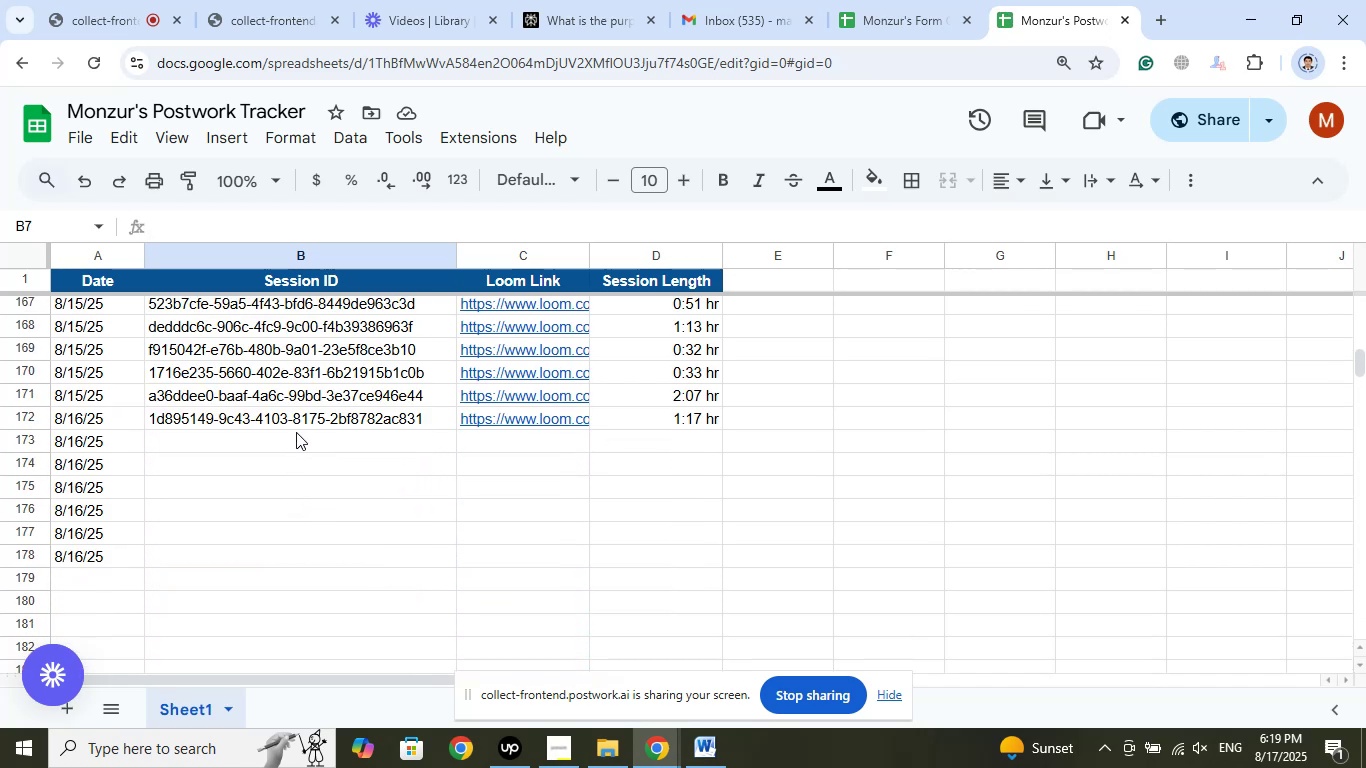 
left_click([295, 436])
 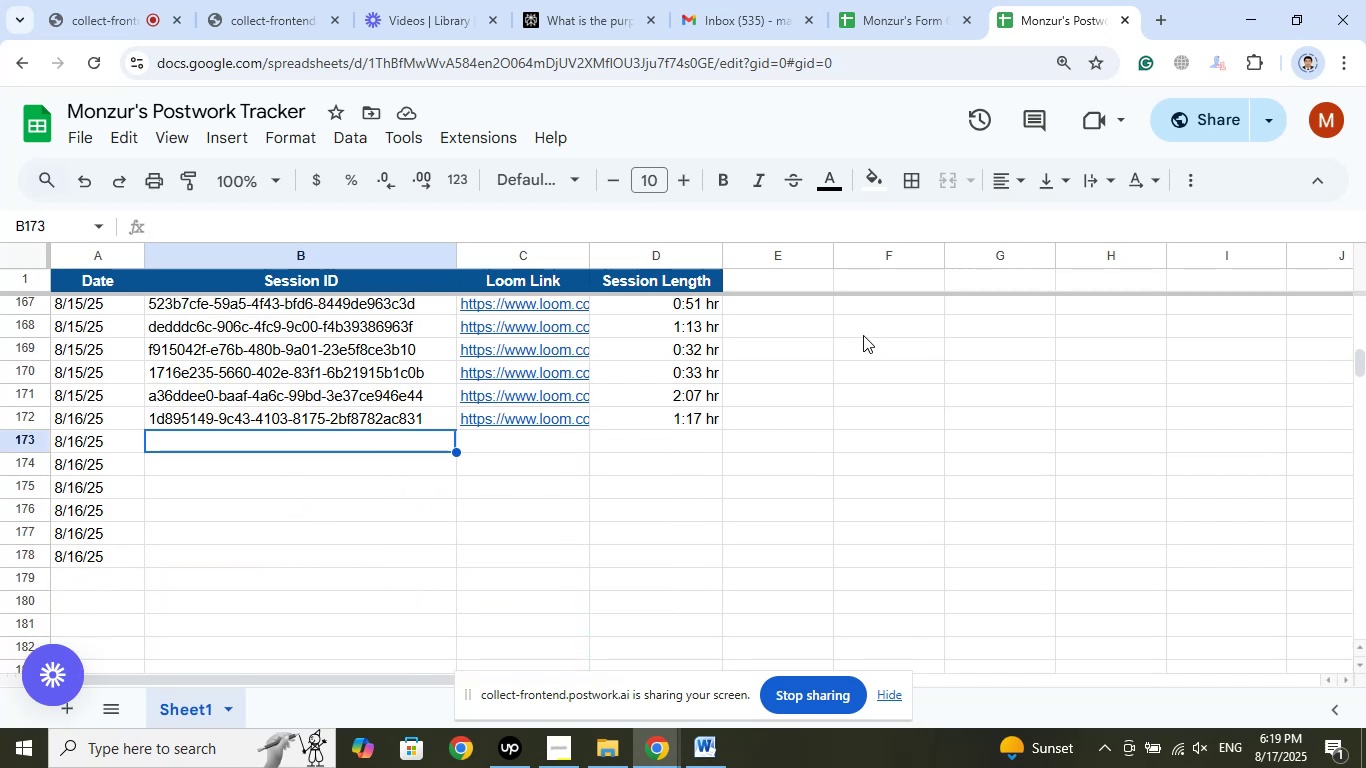 
left_click([127, 0])
 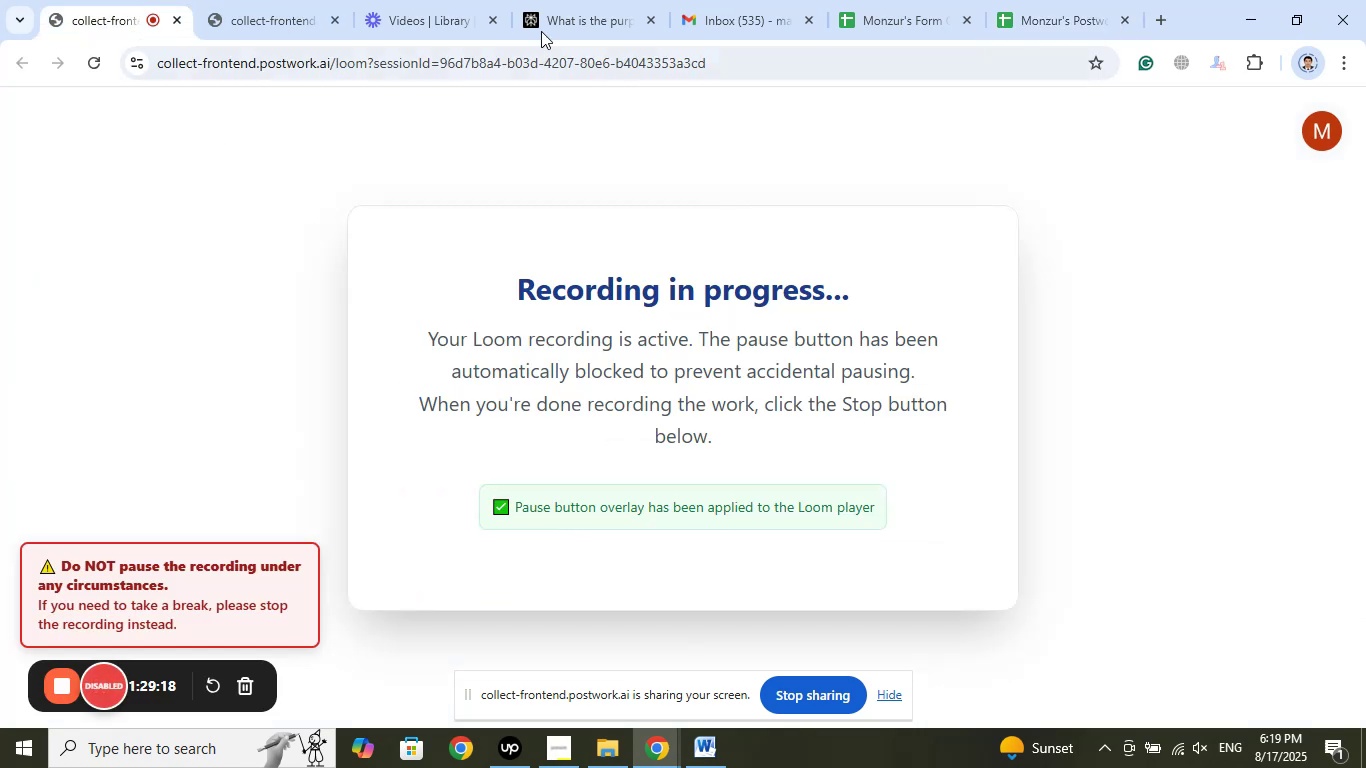 
left_click([311, 0])
 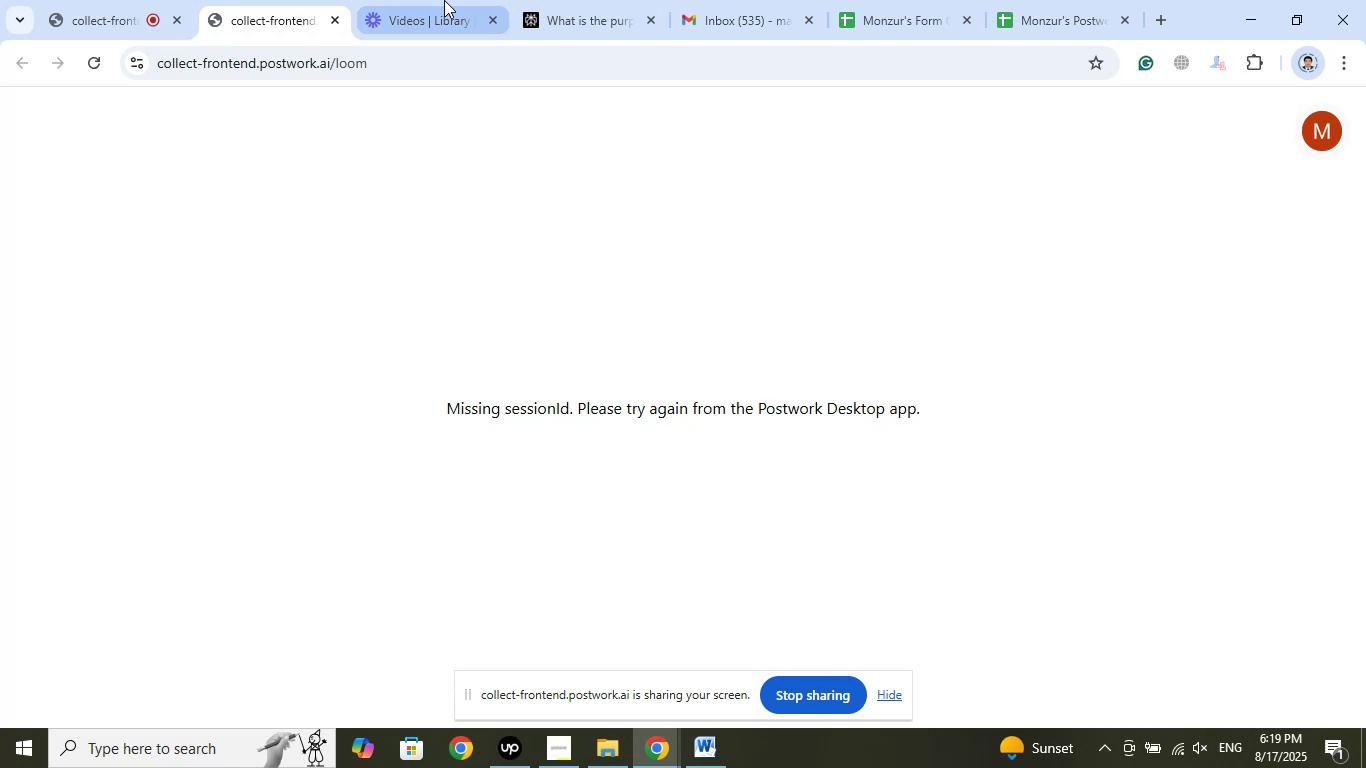 
left_click([444, 0])
 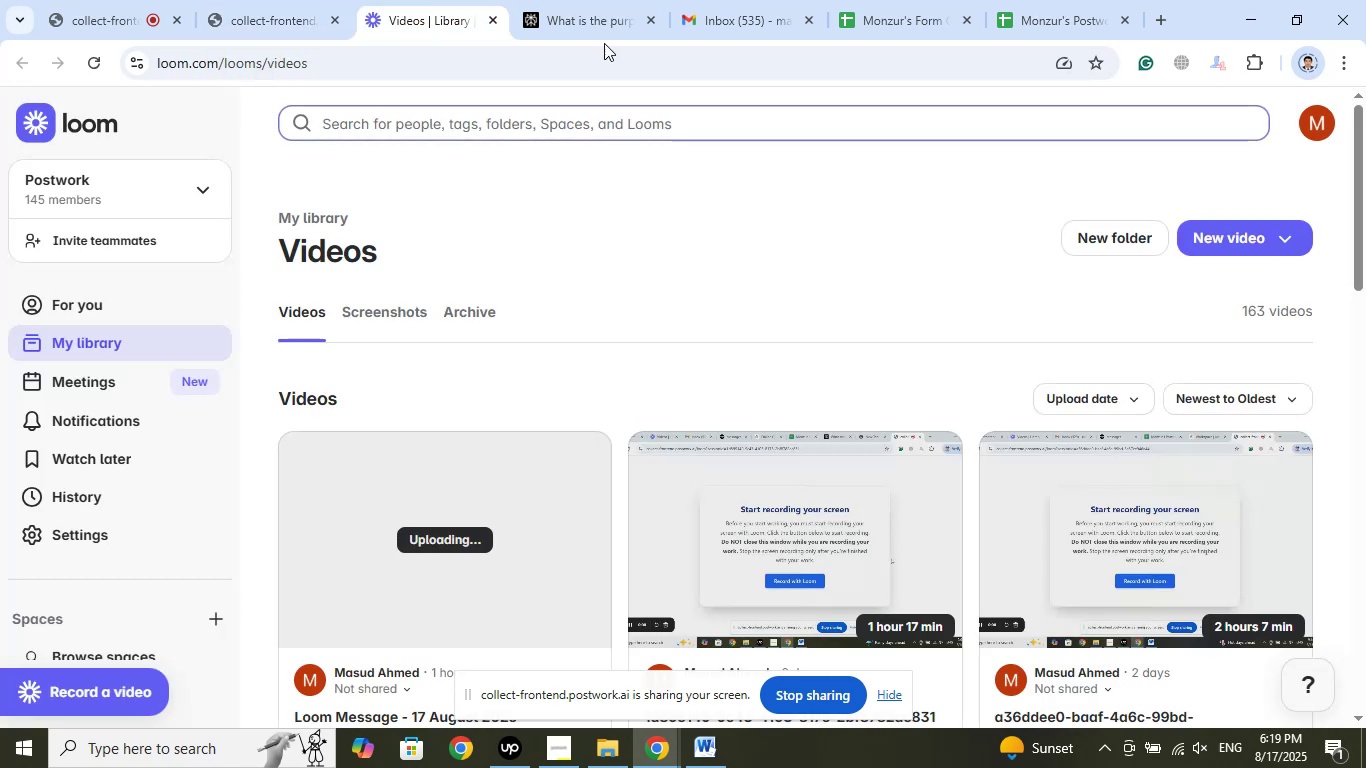 
left_click([601, 0])
 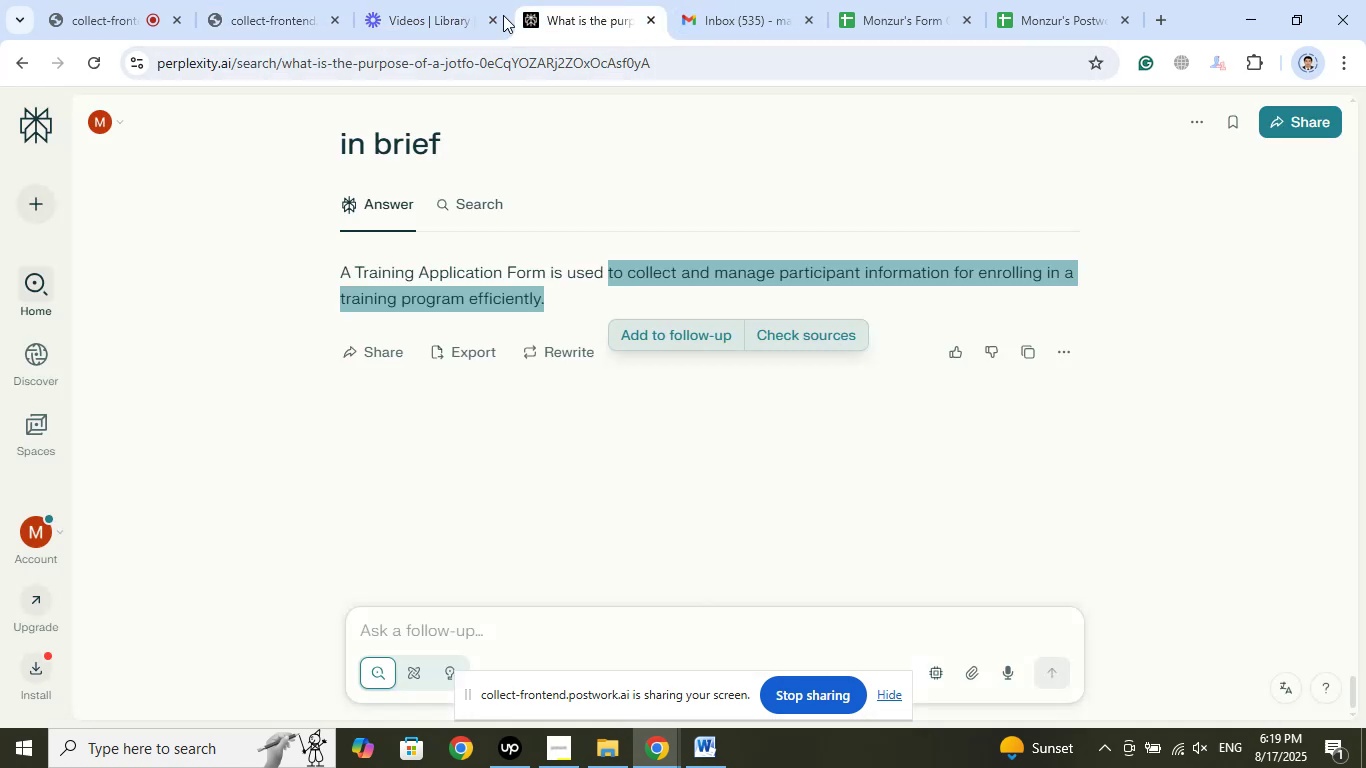 
left_click([451, 0])
 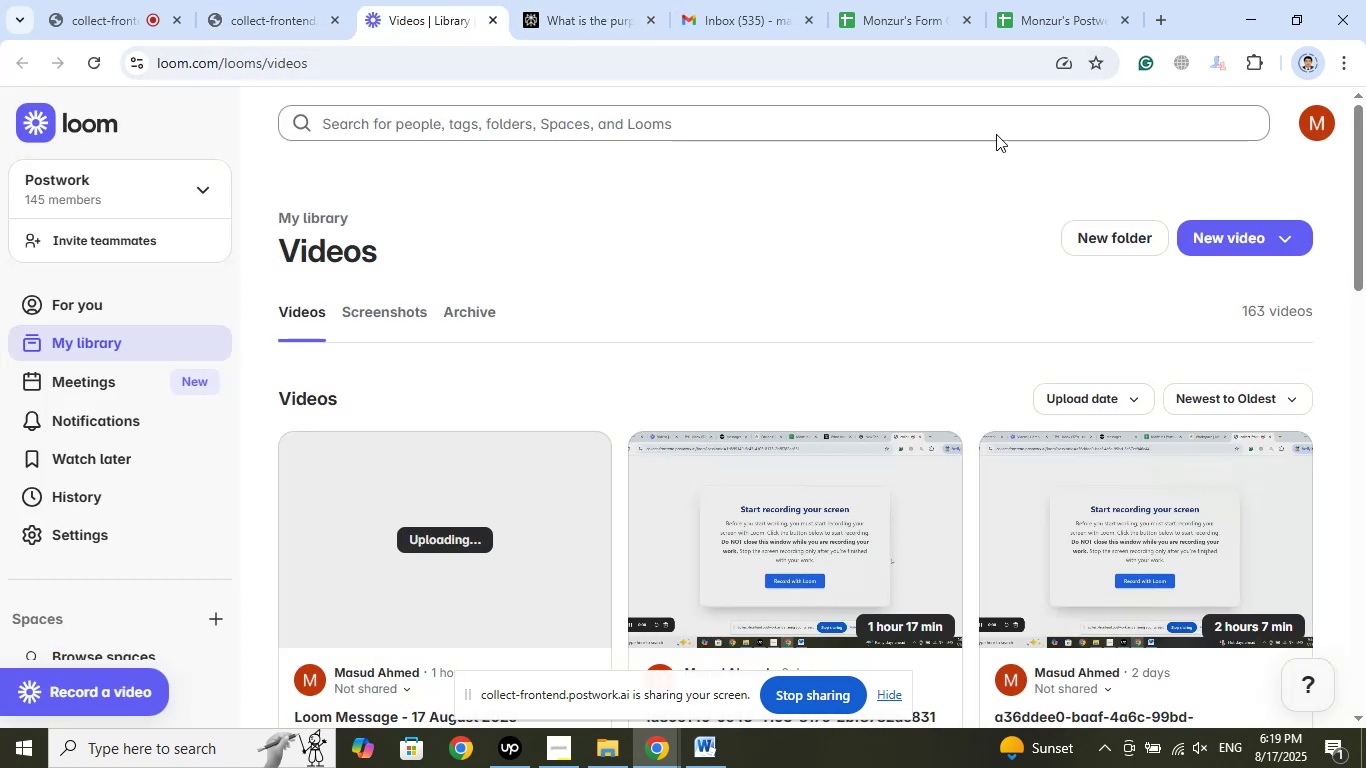 
left_click([1053, 0])
 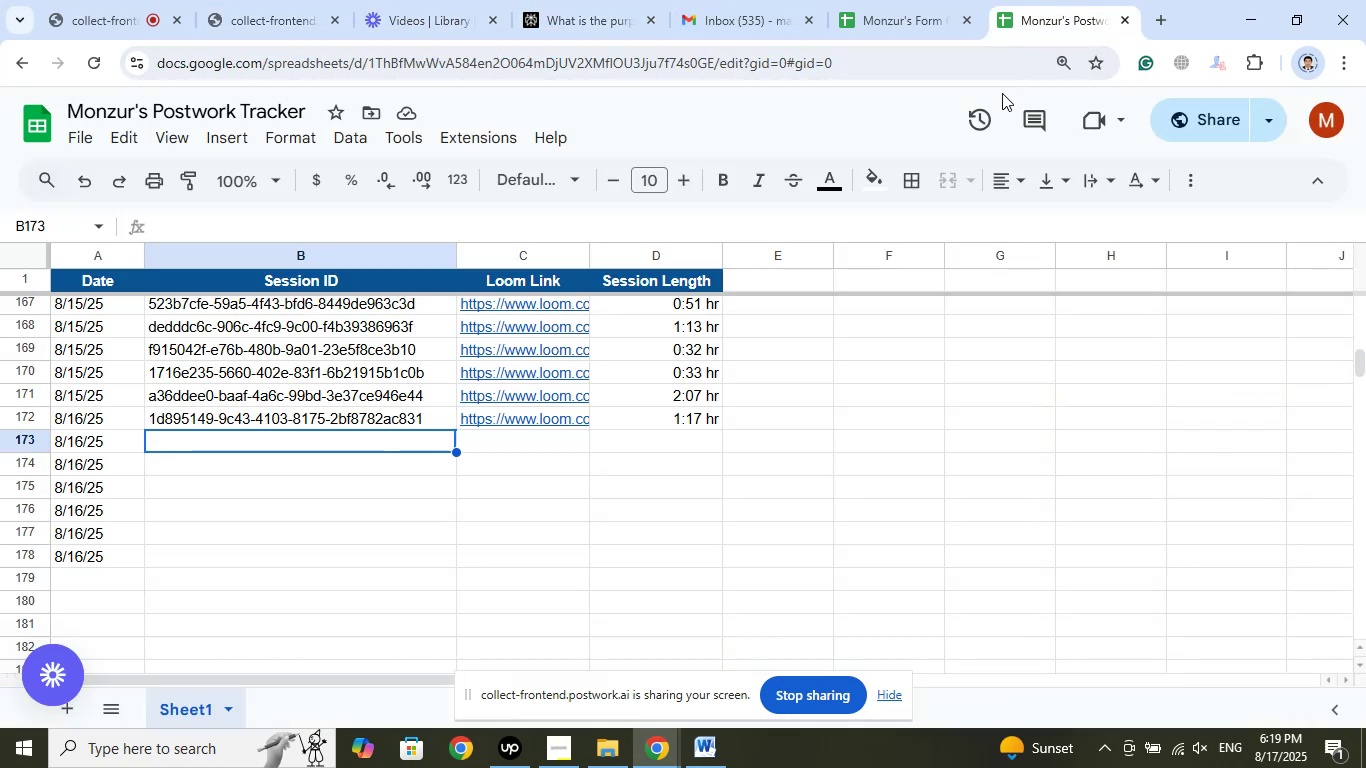 
left_click([911, 0])
 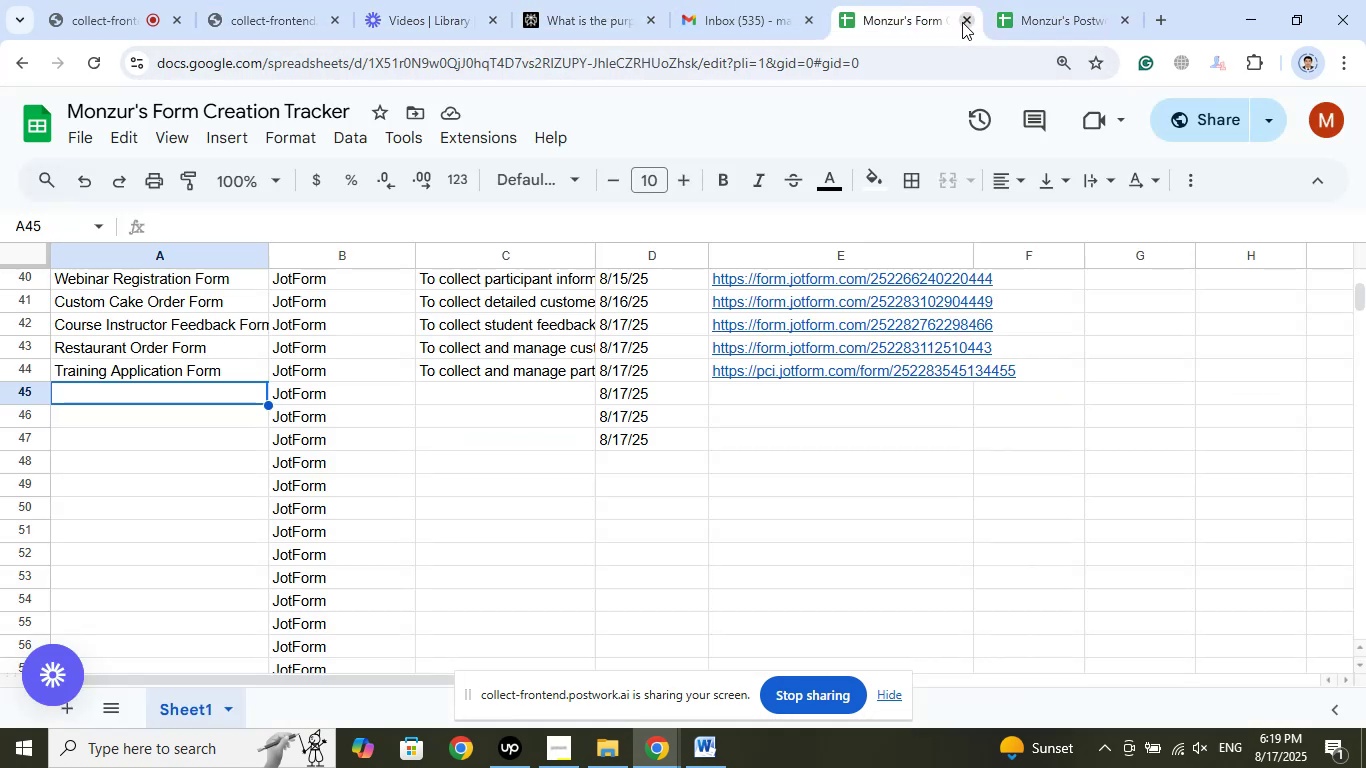 
left_click([962, 22])
 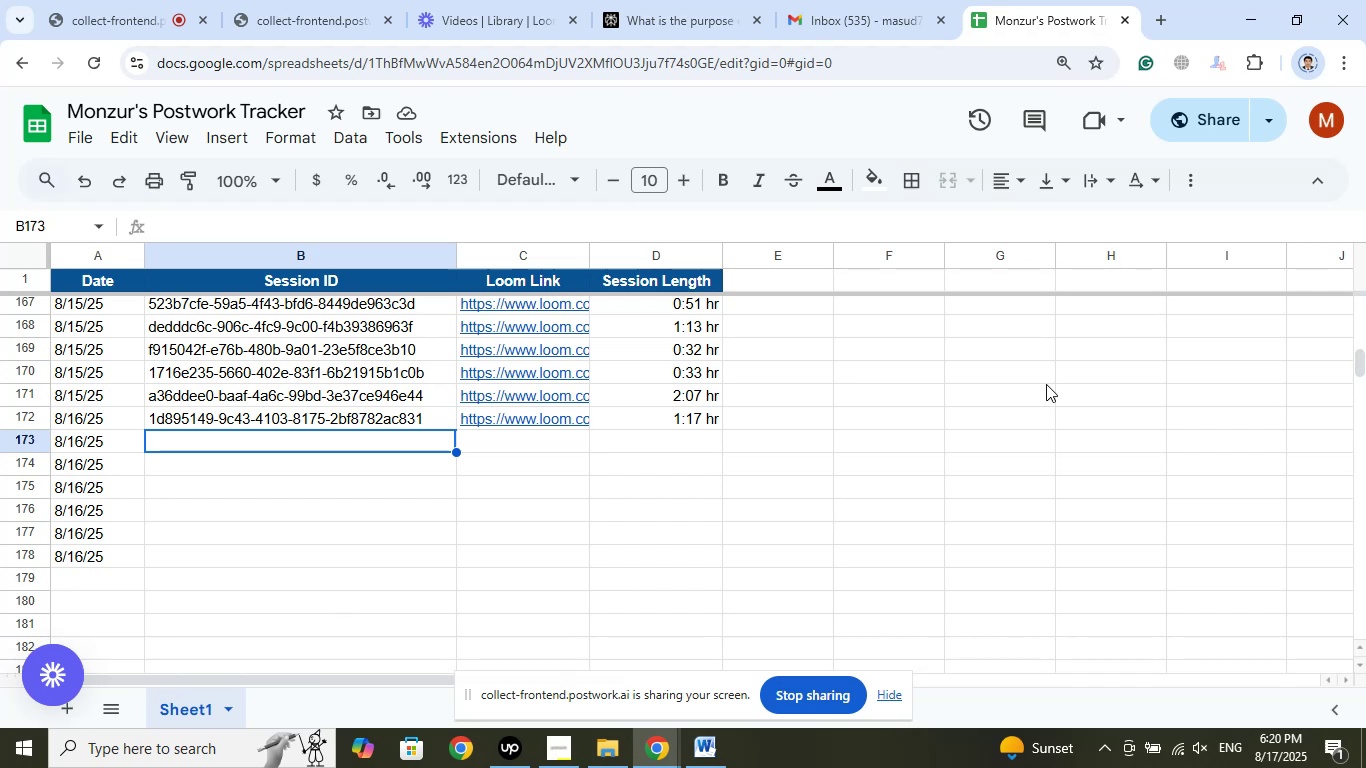 
wait(17.35)
 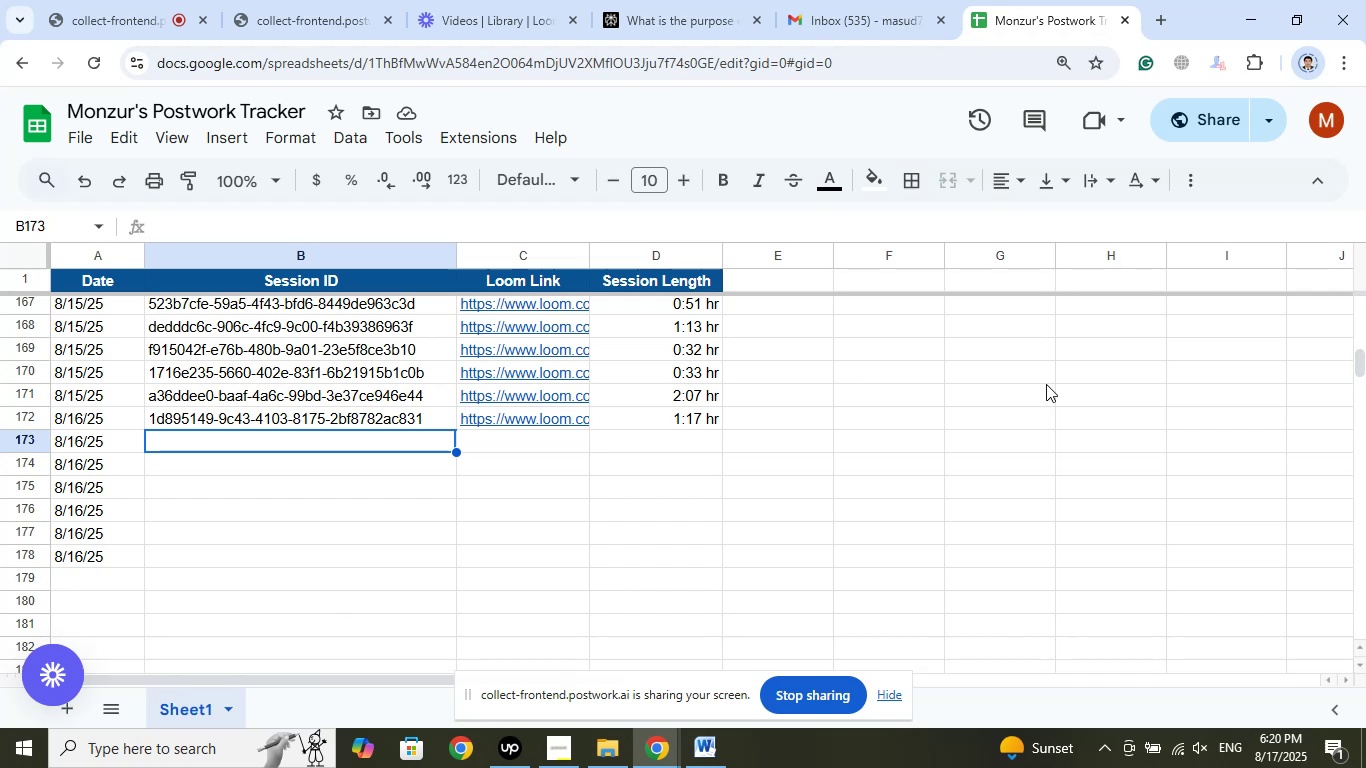 
left_click([141, 0])
 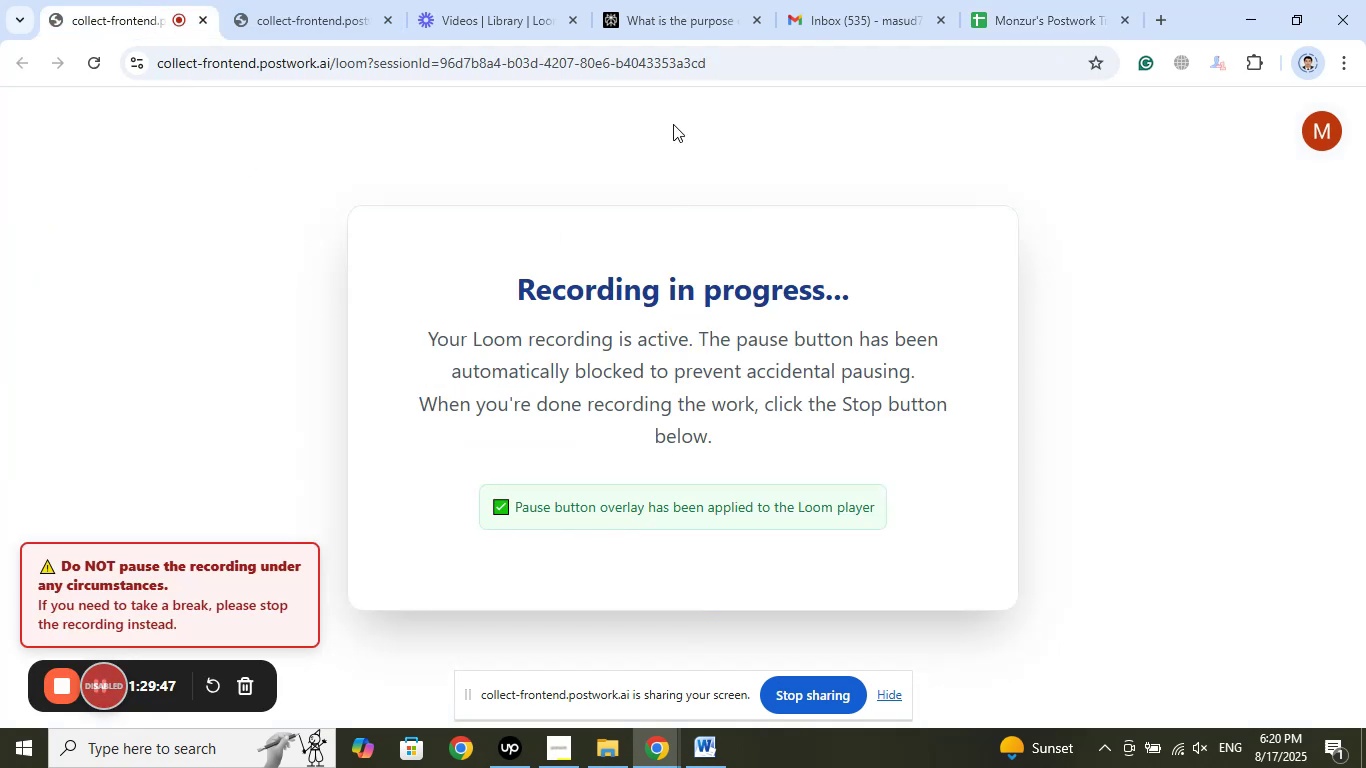 
left_click([299, 0])
 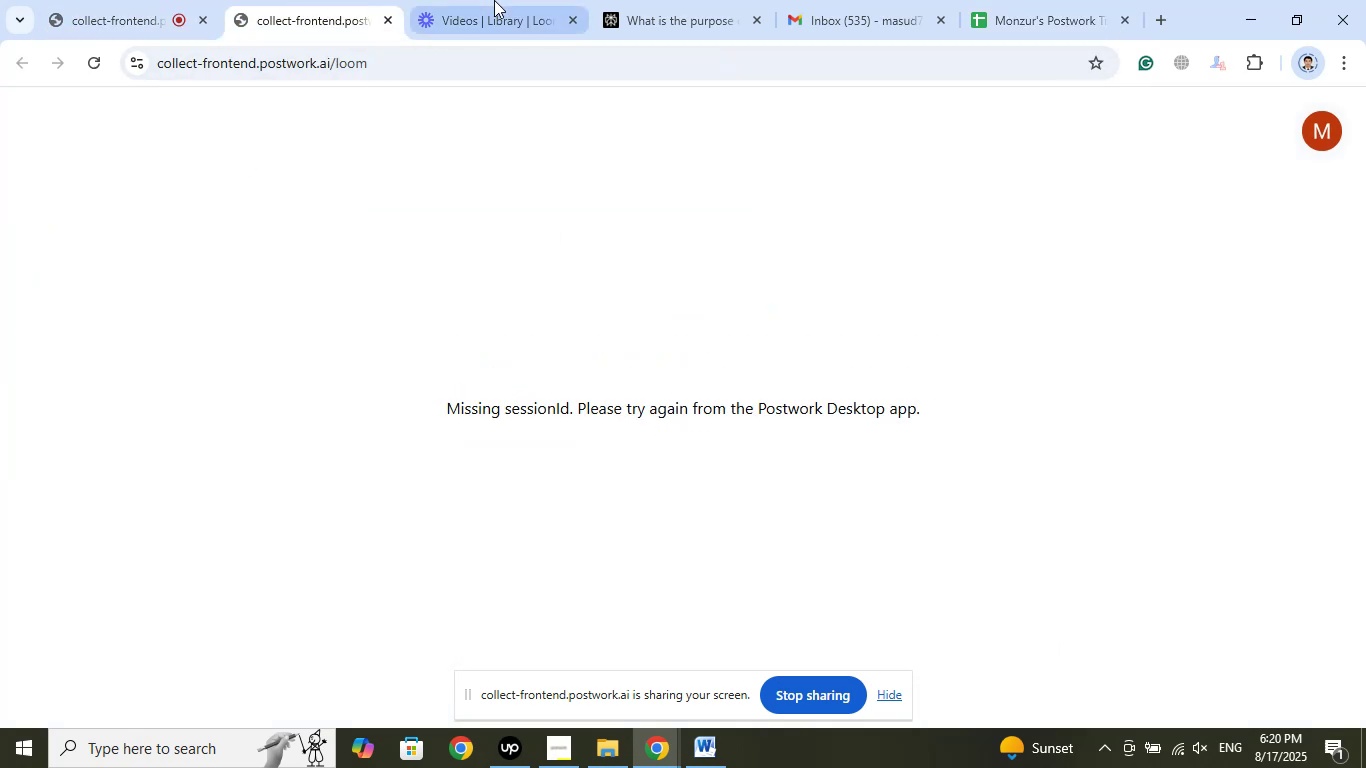 
left_click([494, 0])
 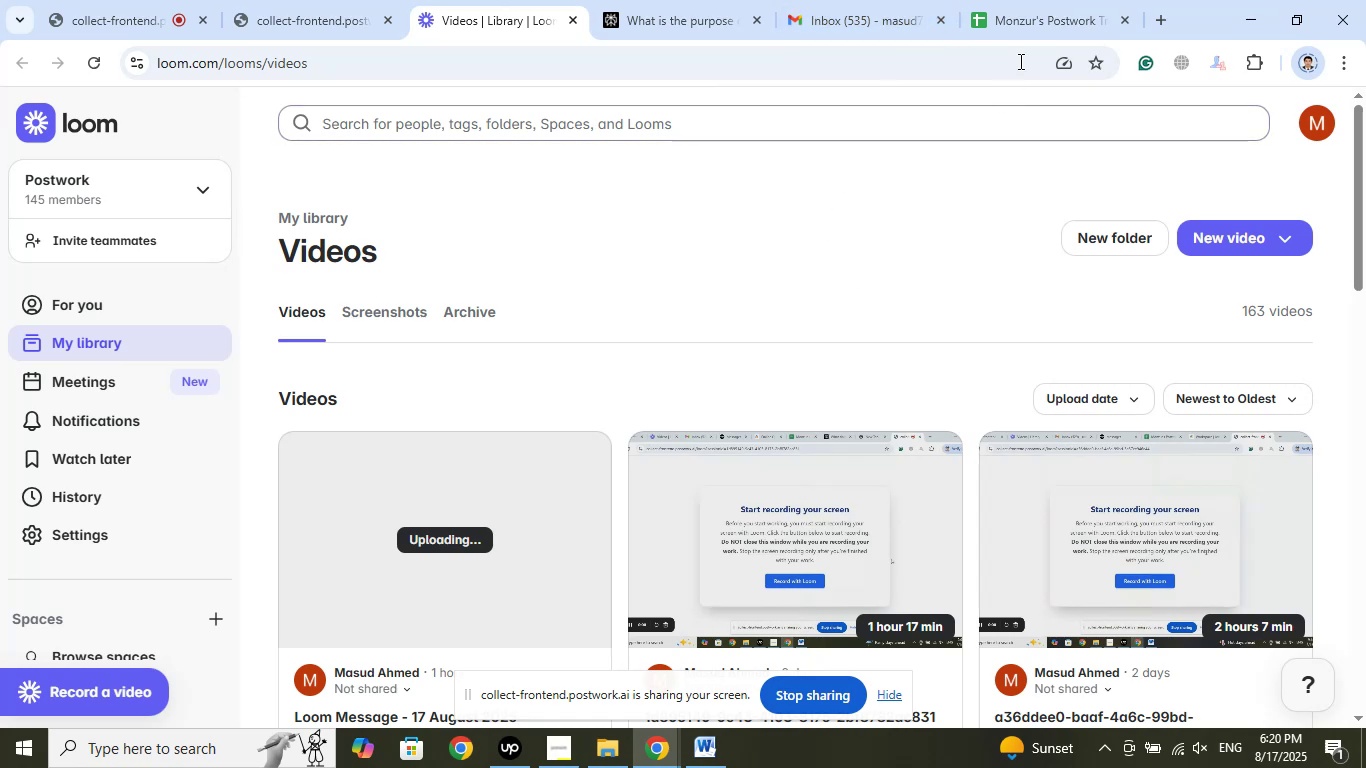 
left_click([1021, 10])
 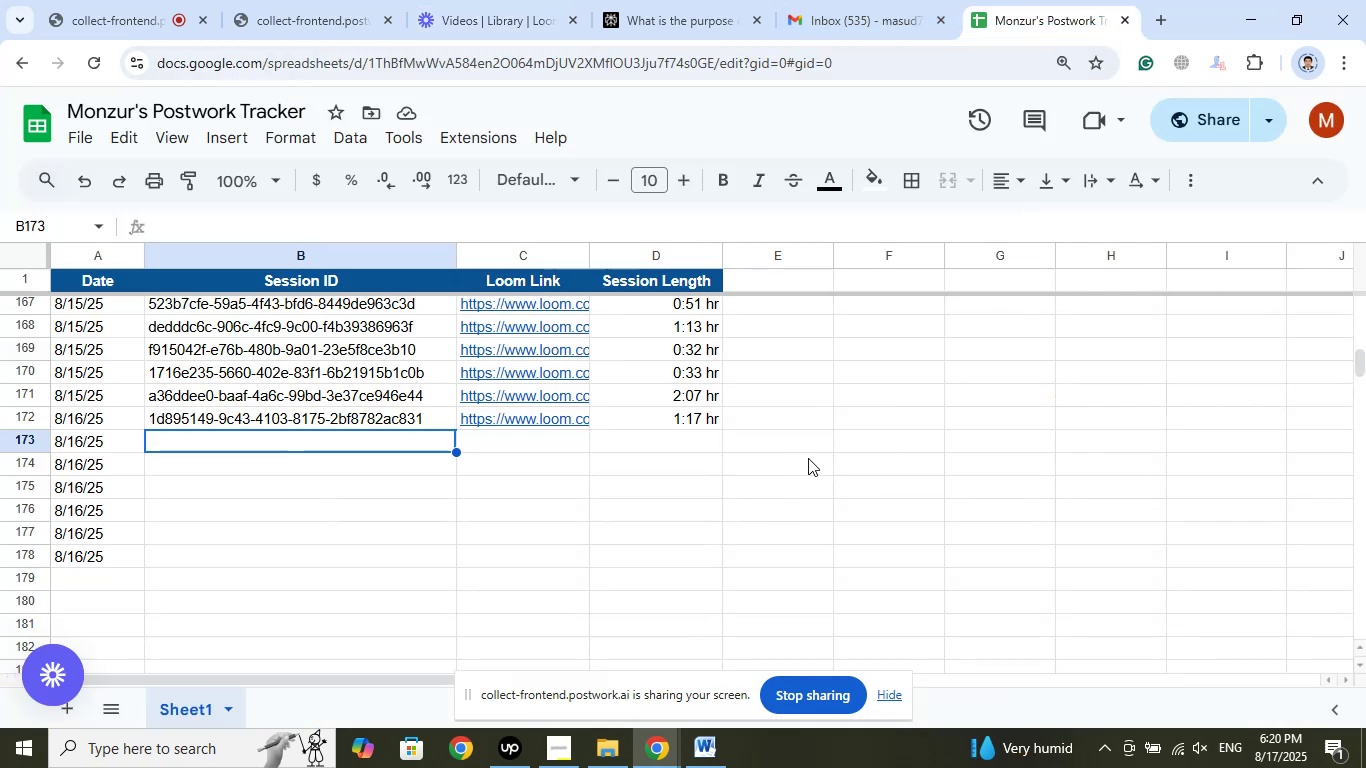 
left_click([705, 445])
 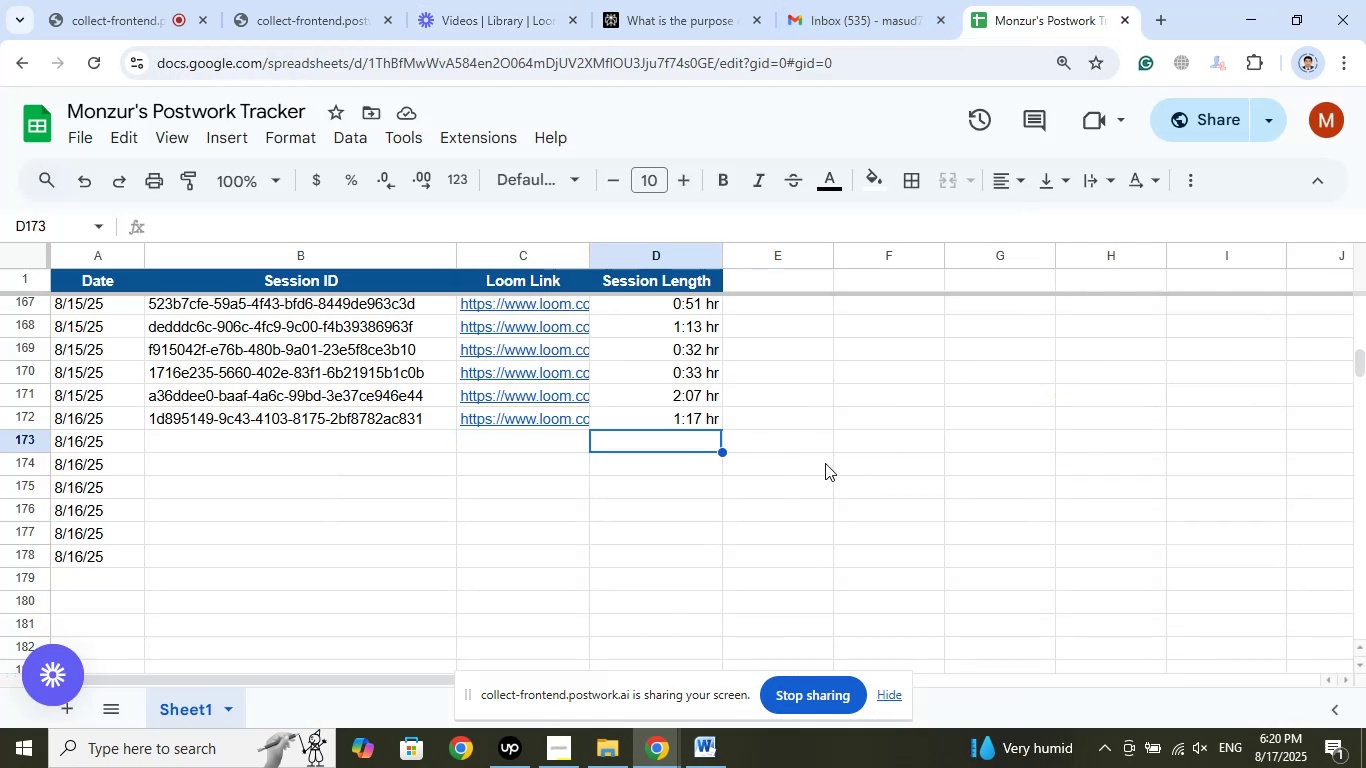 
scroll: coordinate [731, 362], scroll_direction: up, amount: 9.0
 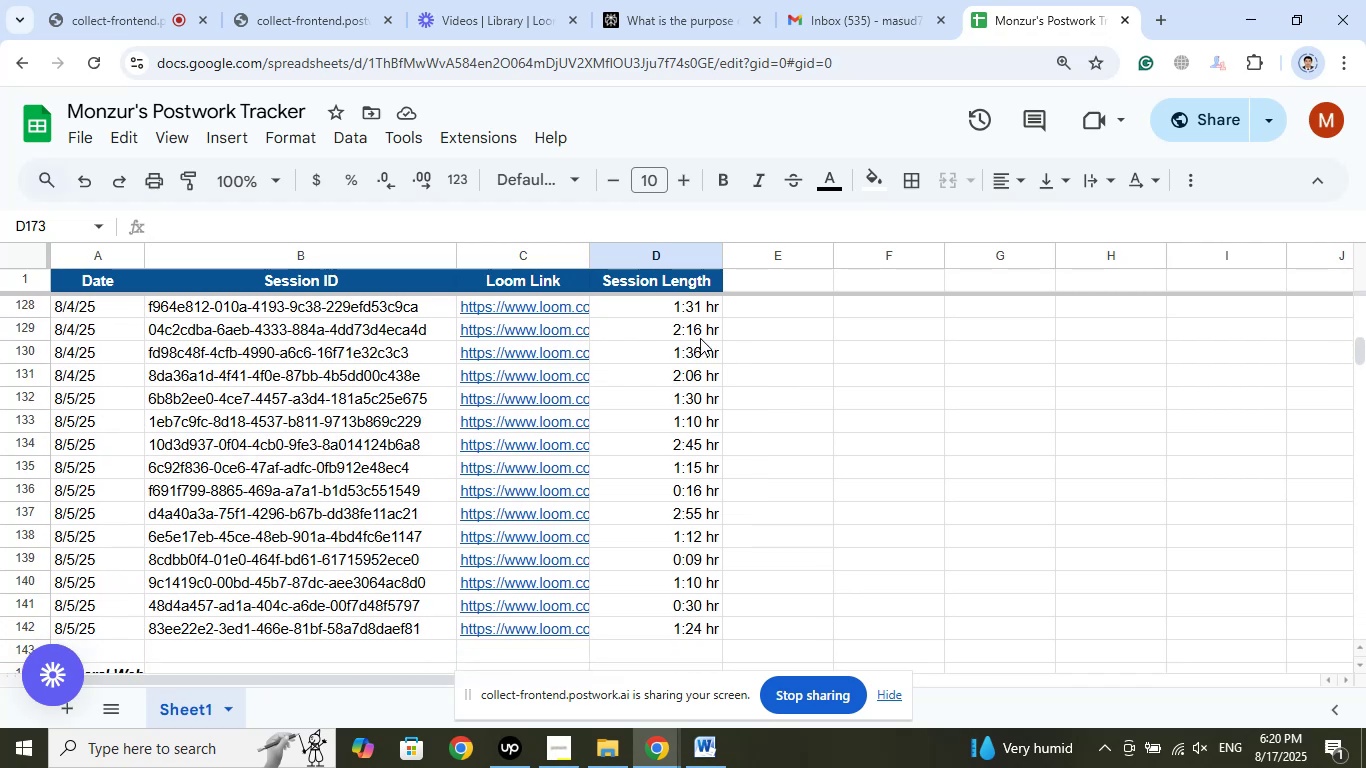 
right_click([700, 333])
 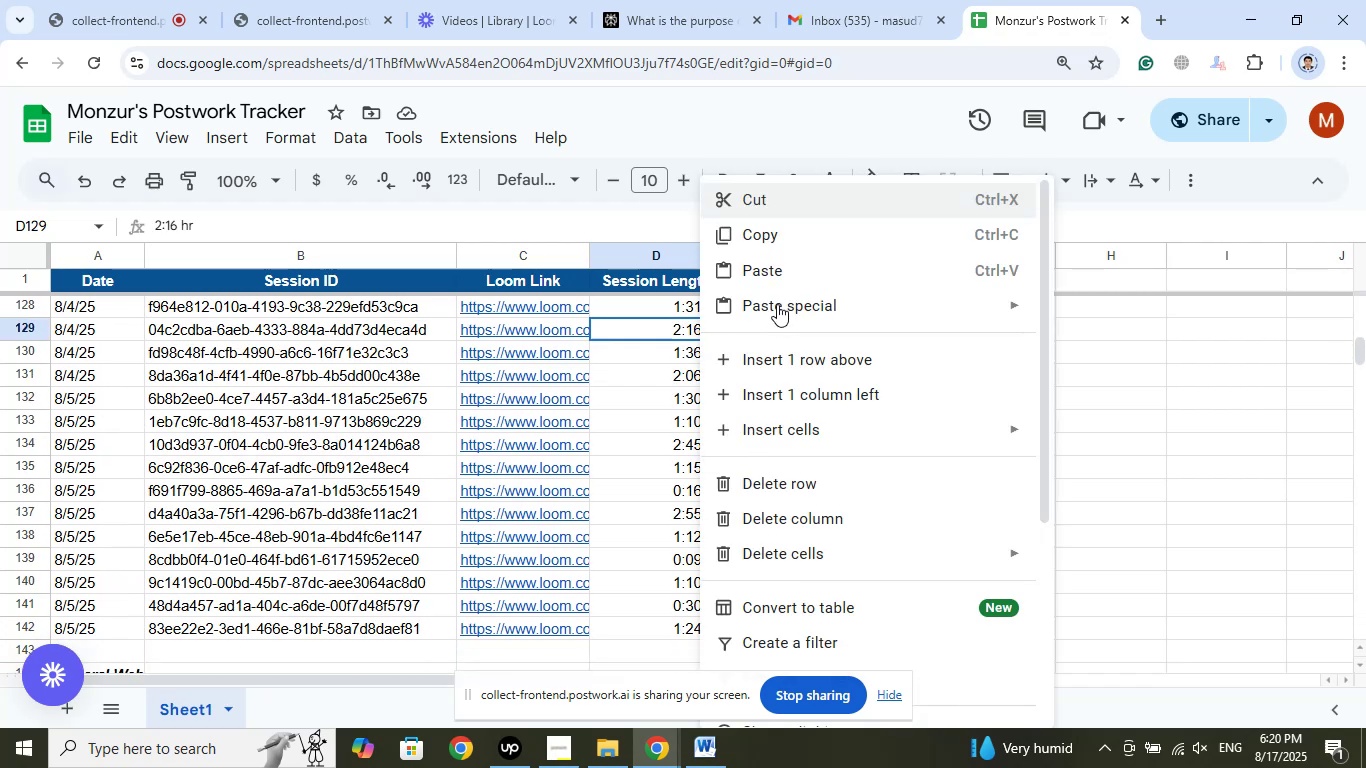 
left_click([784, 231])
 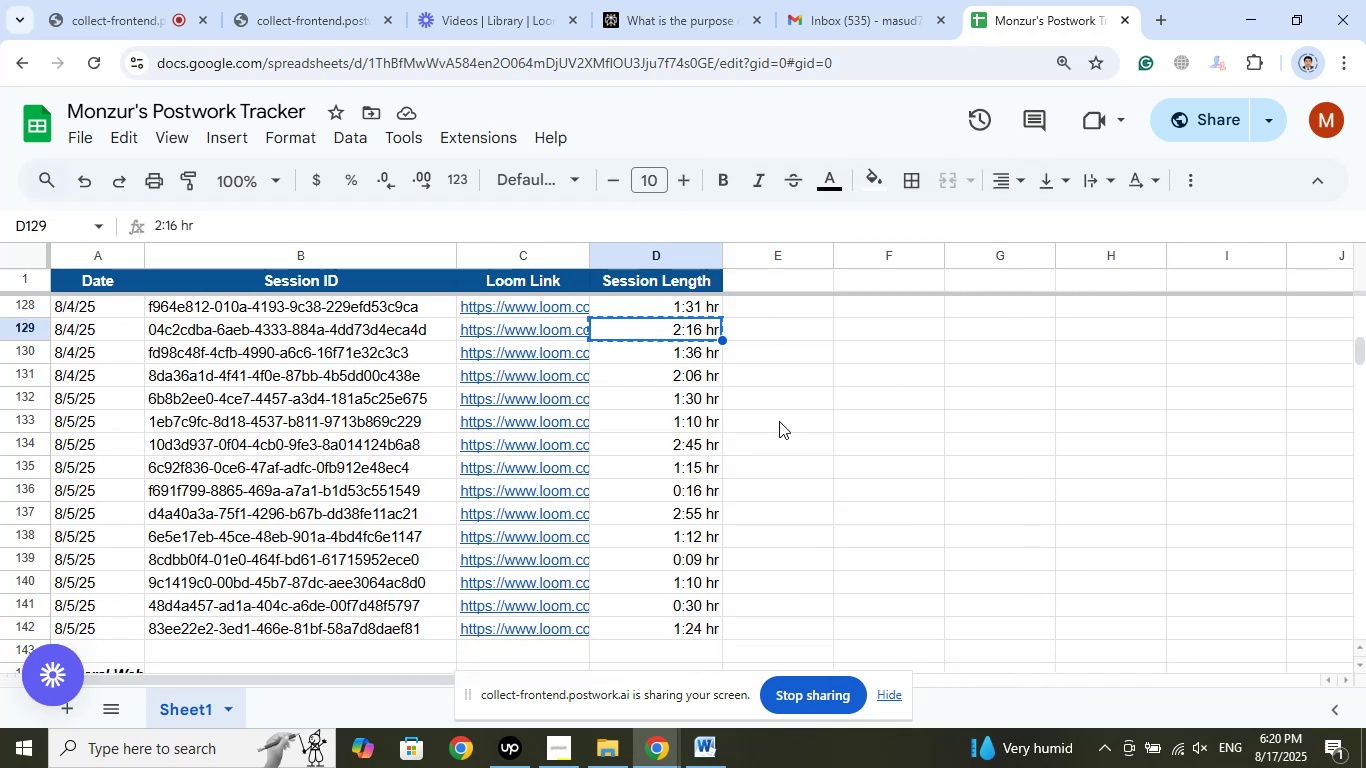 
scroll: coordinate [780, 416], scroll_direction: down, amount: 9.0
 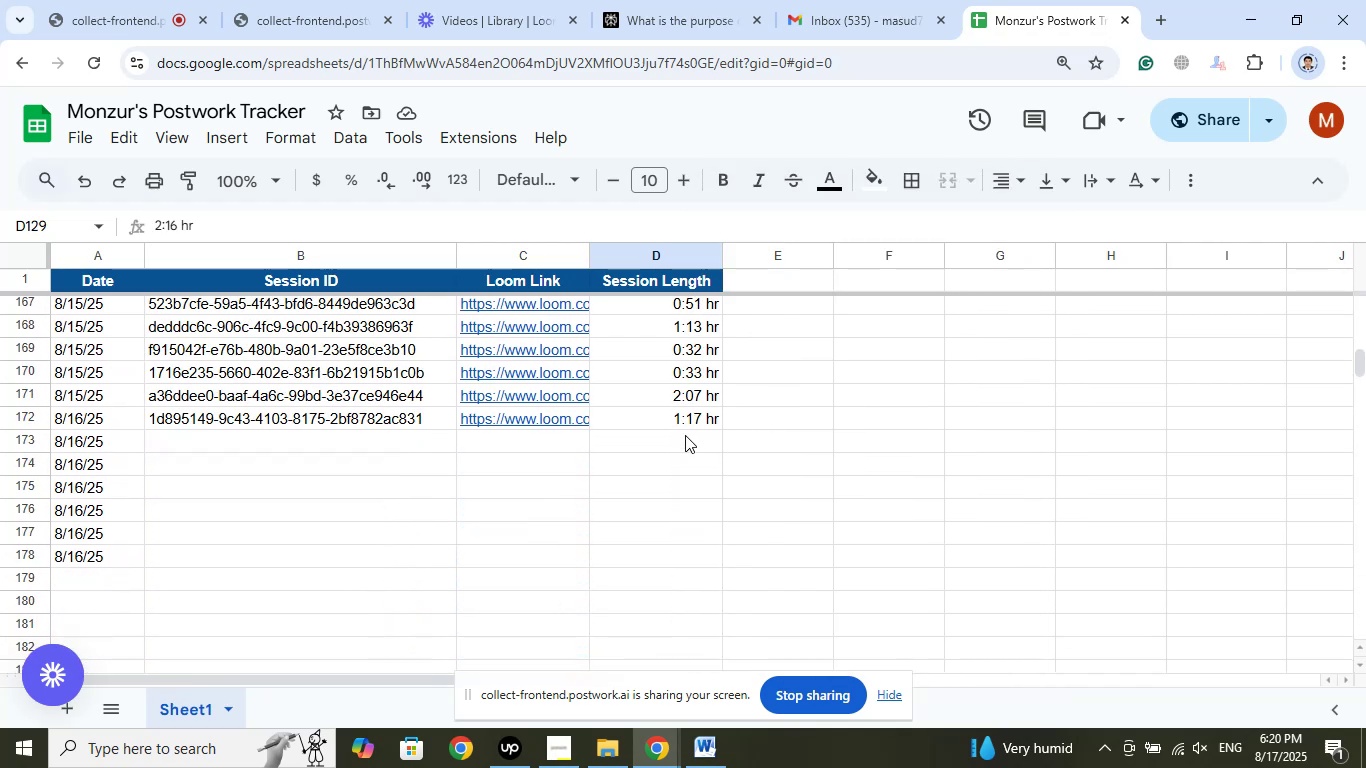 
right_click([685, 440])
 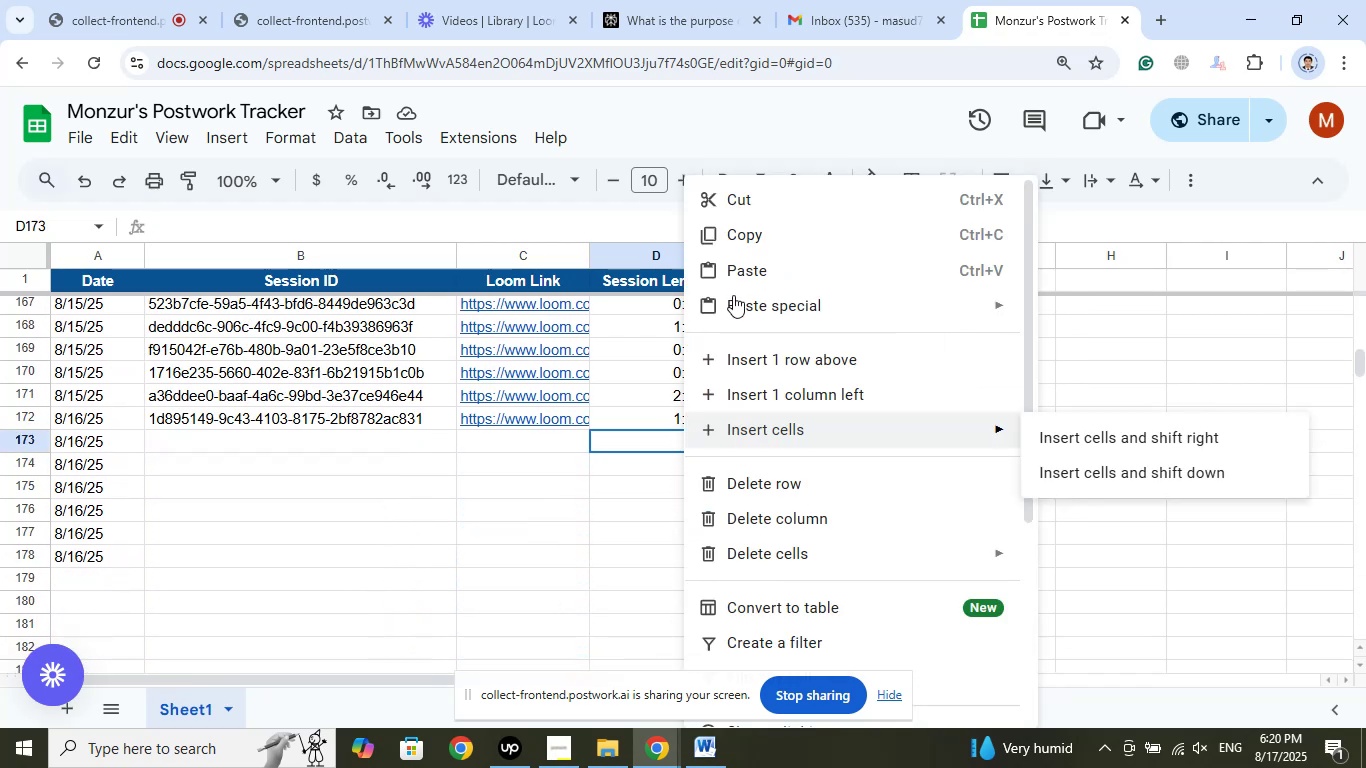 
left_click([738, 268])
 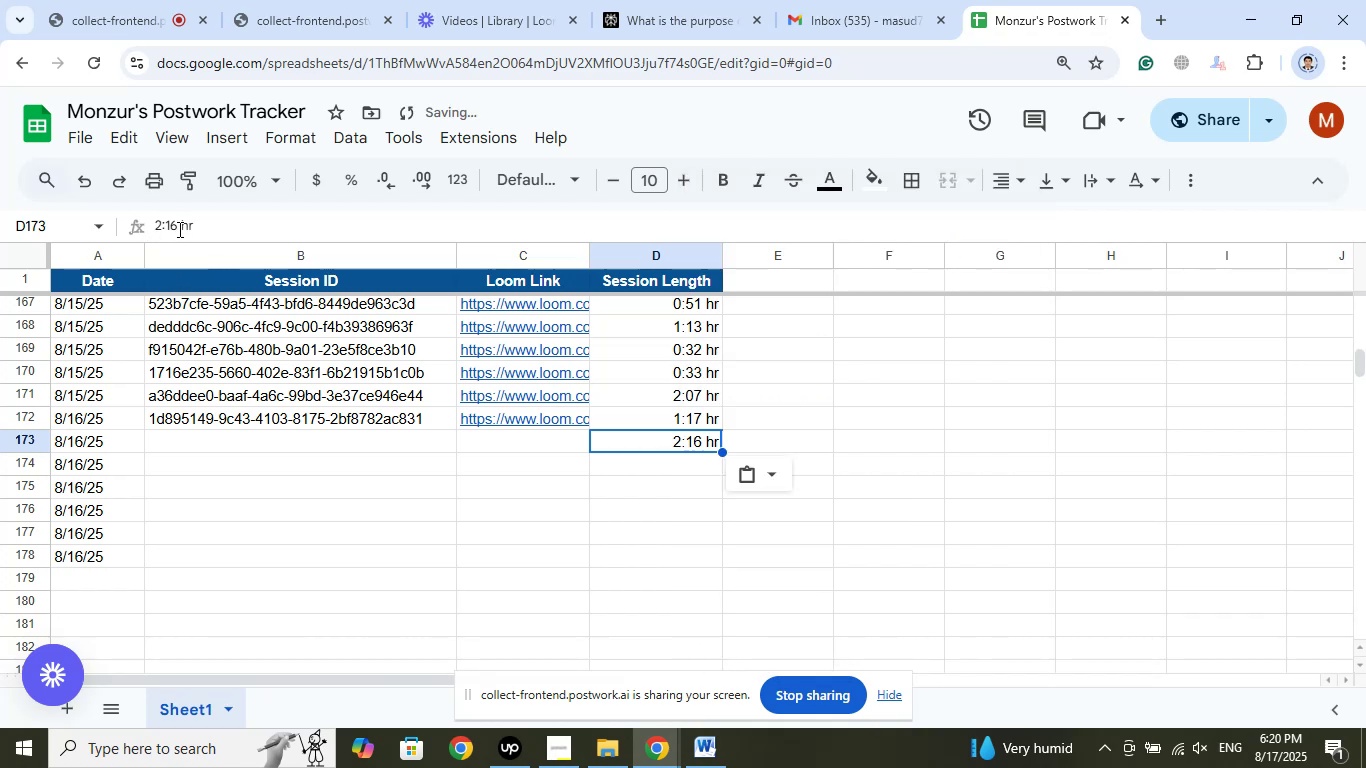 